 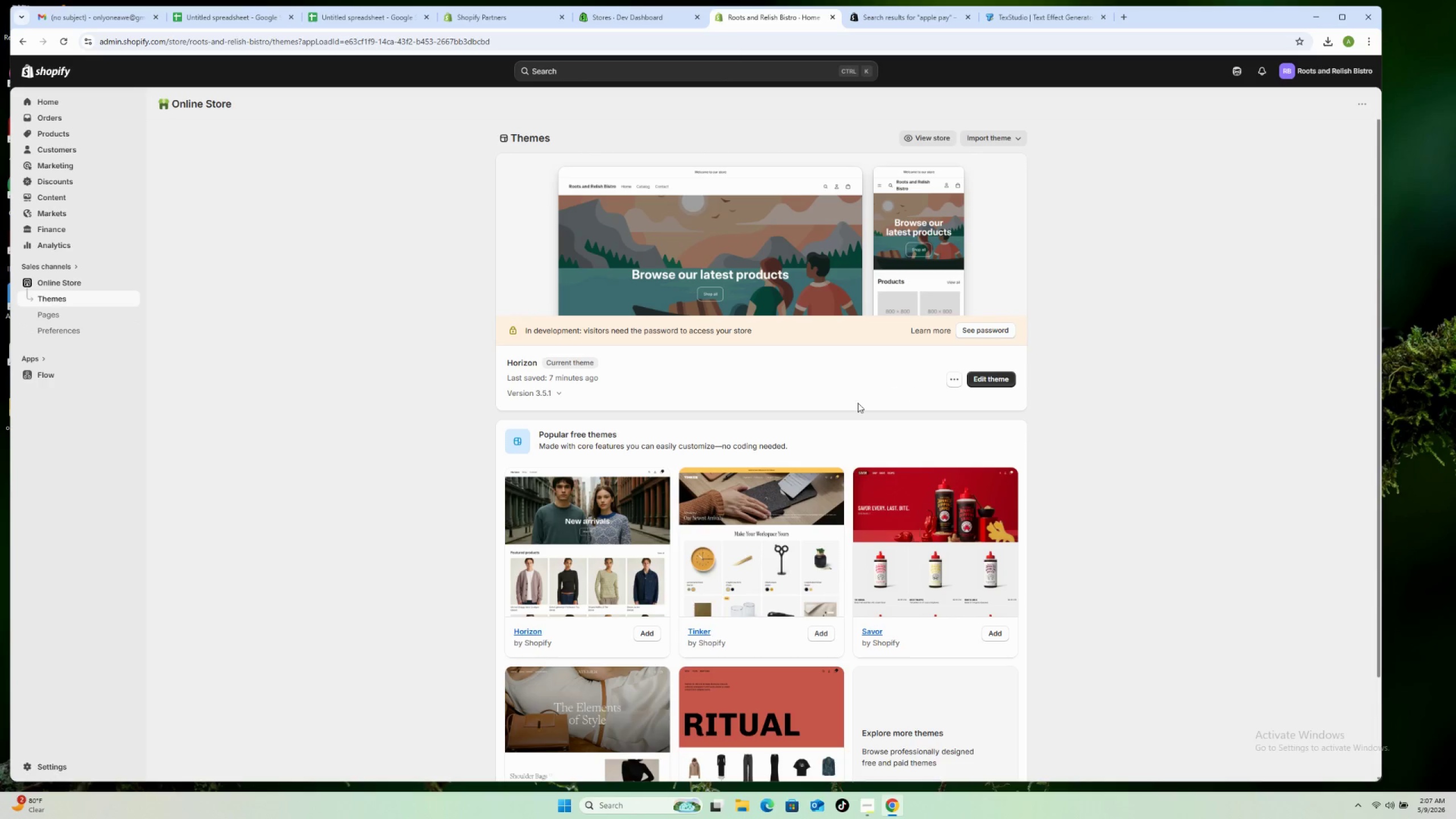 
left_click([978, 377])
 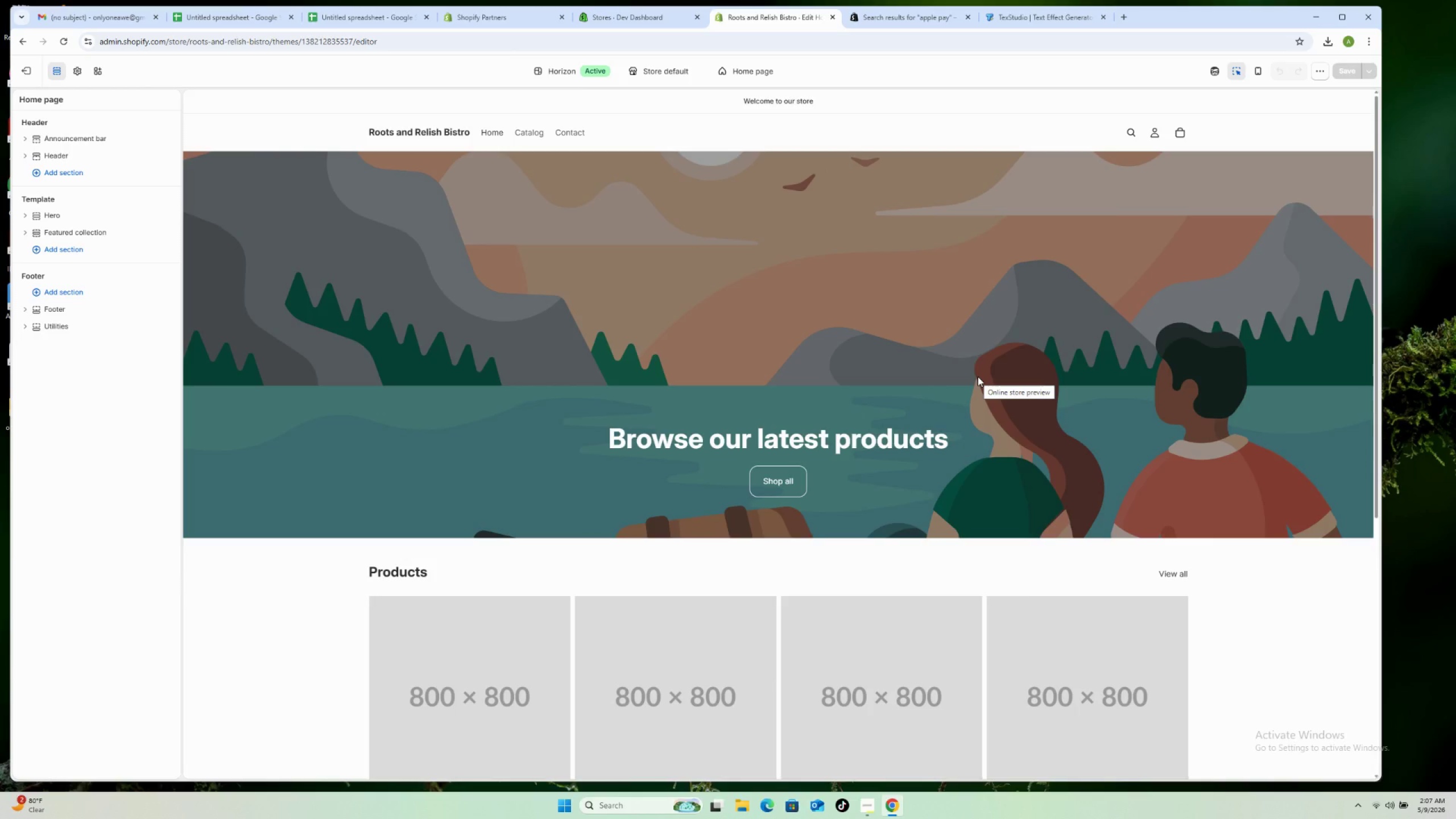 
wait(10.22)
 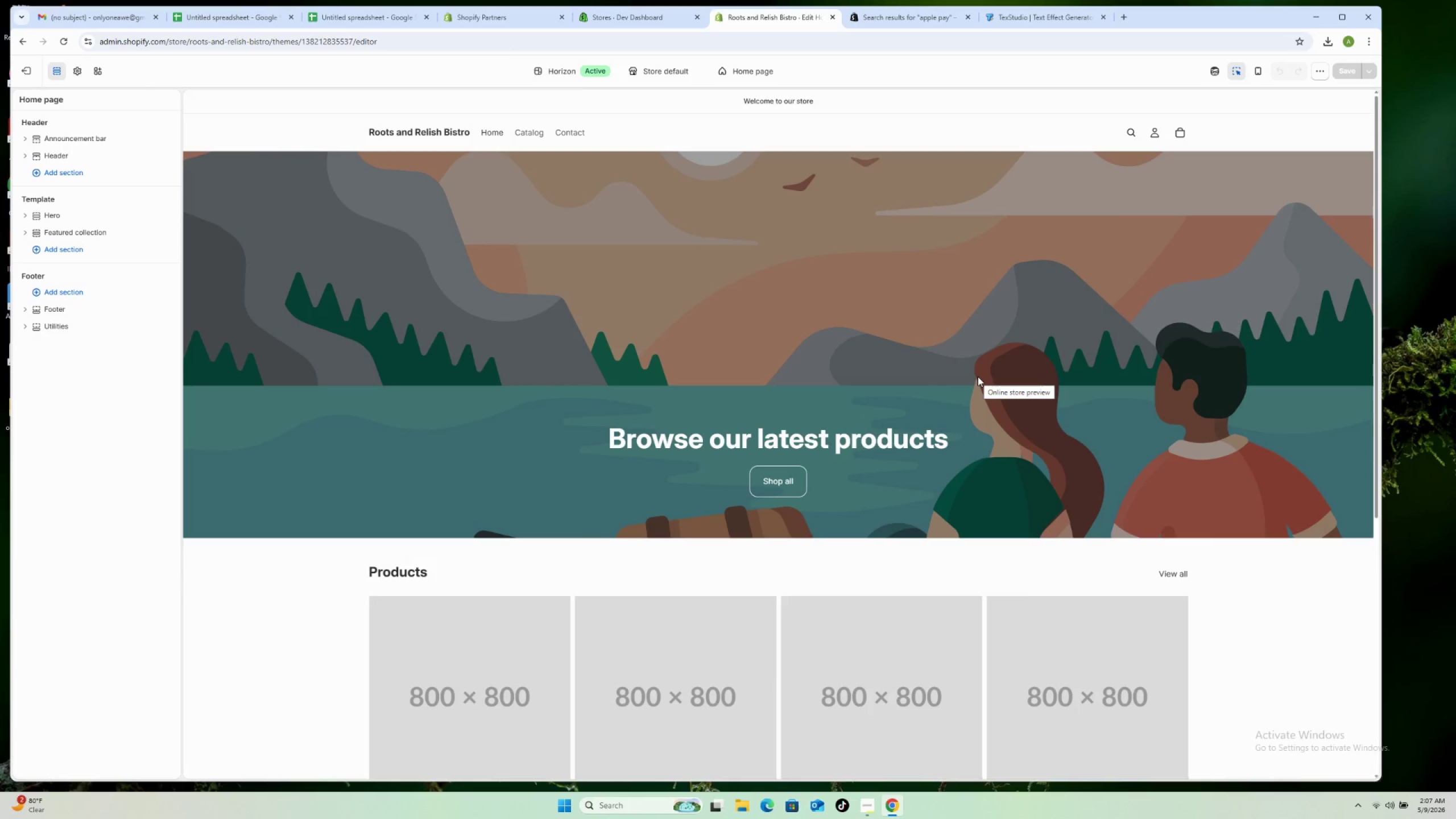 
double_click([767, 433])
 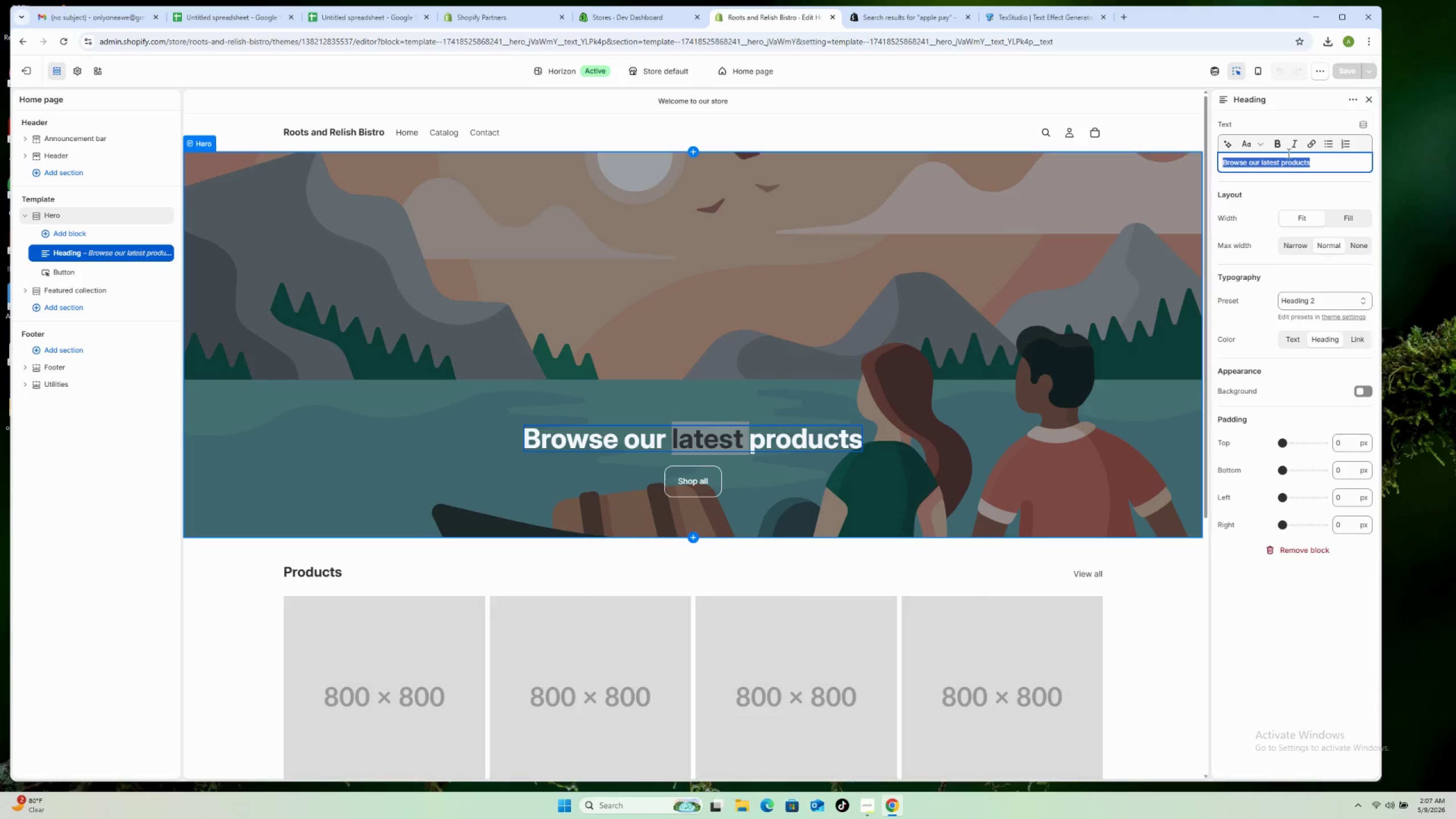 
type(Weekend Provisiobns)
key(Backspace)
key(Backspace)
key(Backspace)
type(ns - Farm to Table)
 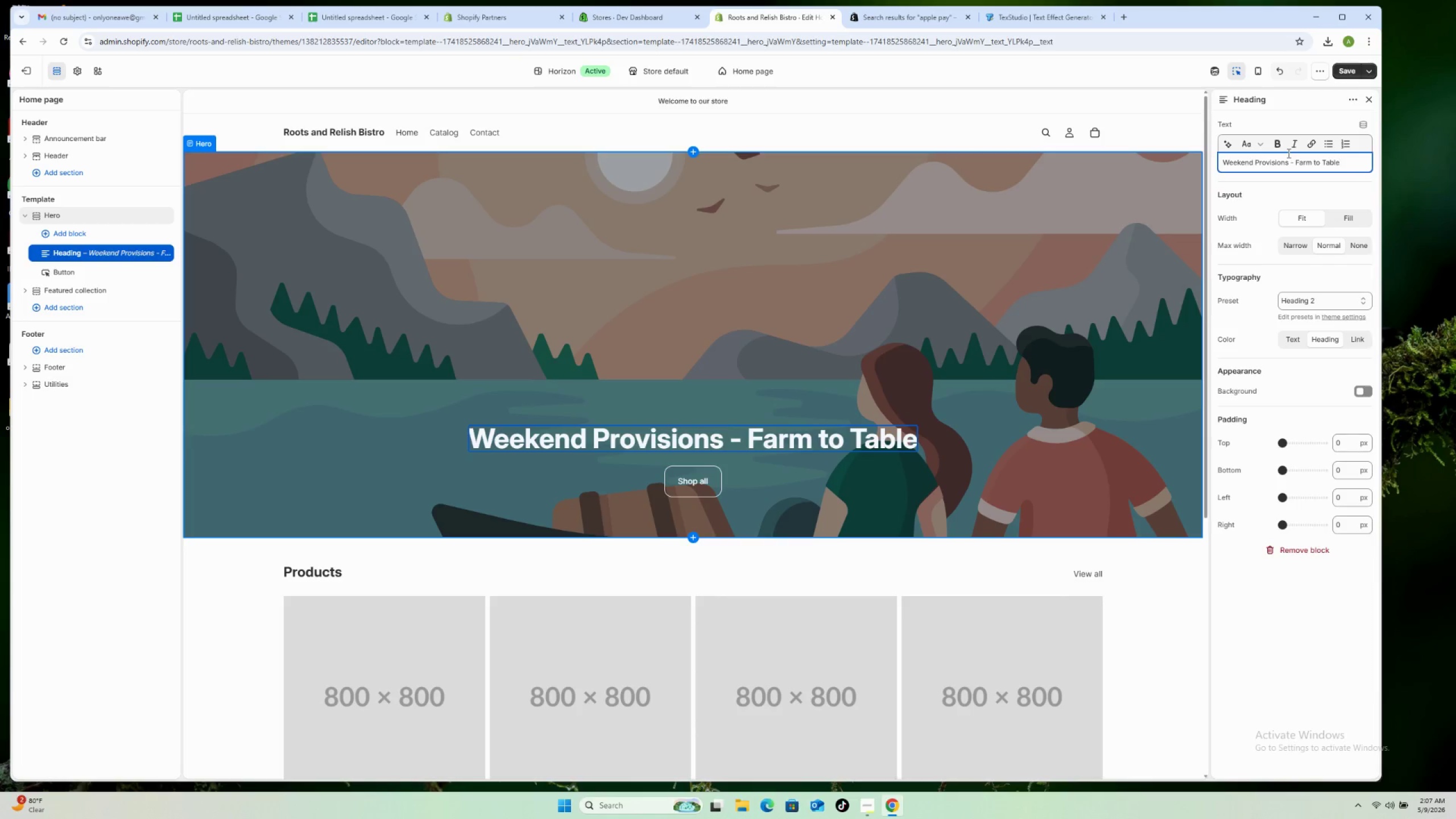 
wait(5.98)
 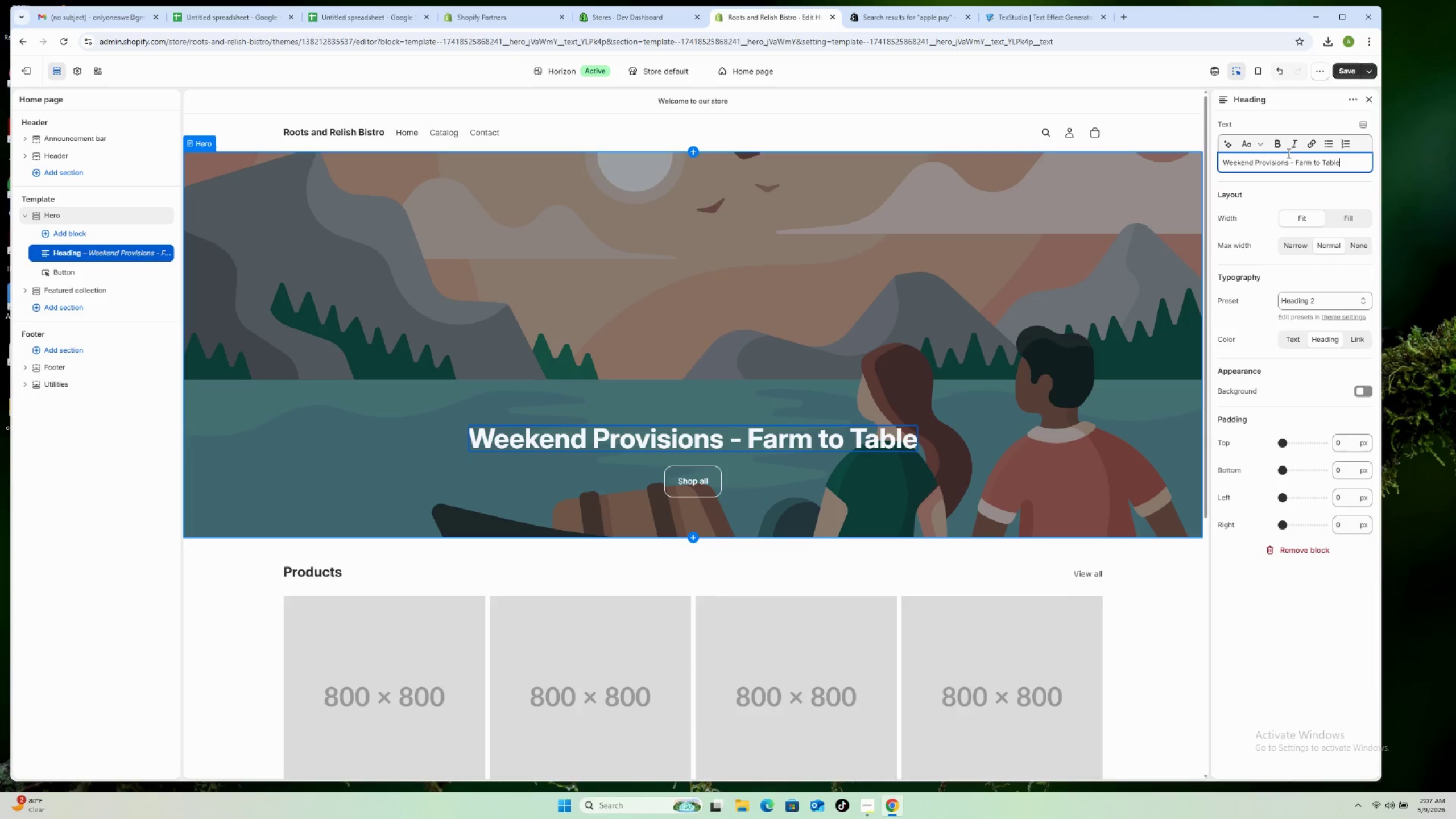 
type( Meal Kits)
 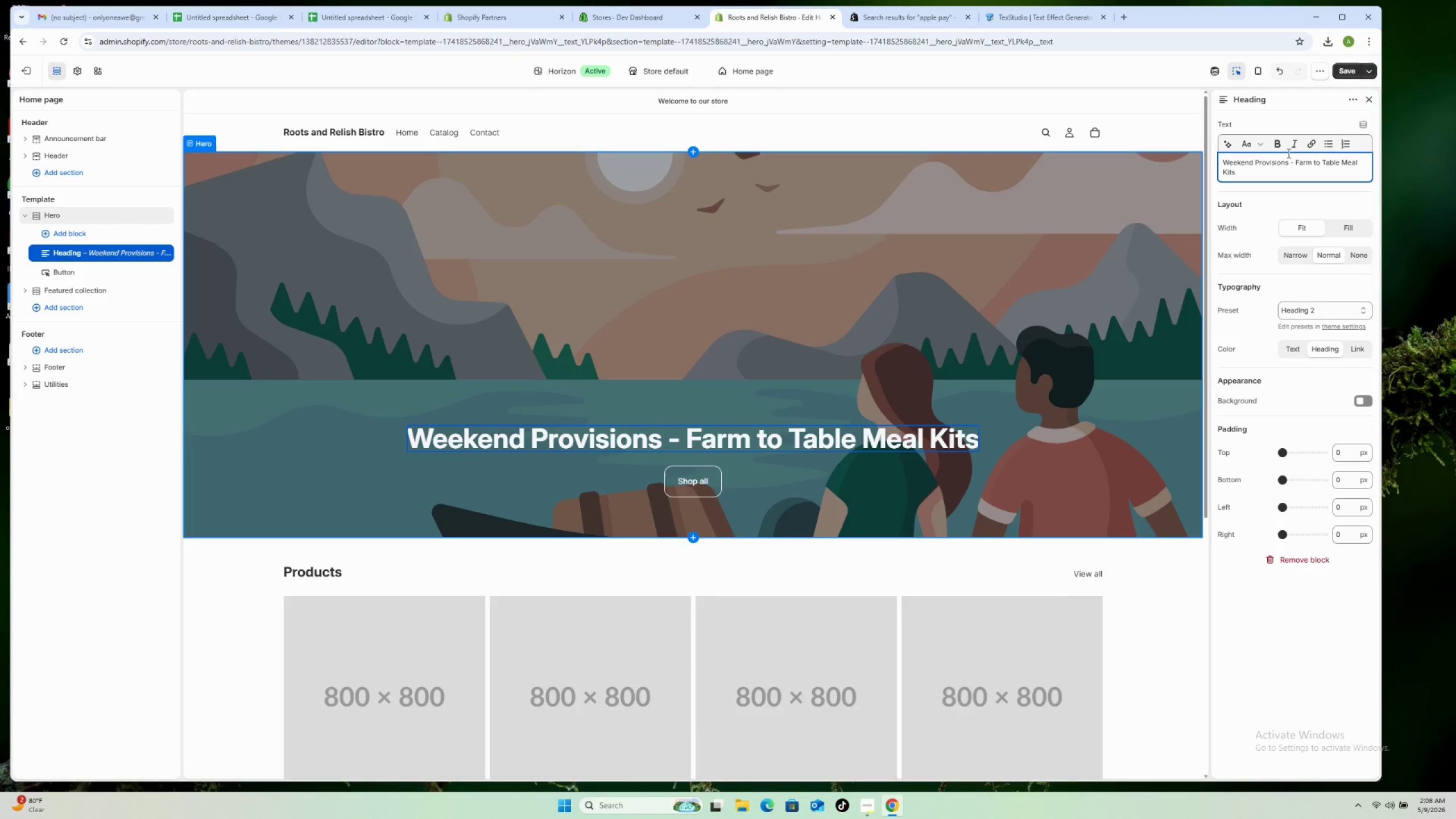 
wait(5.12)
 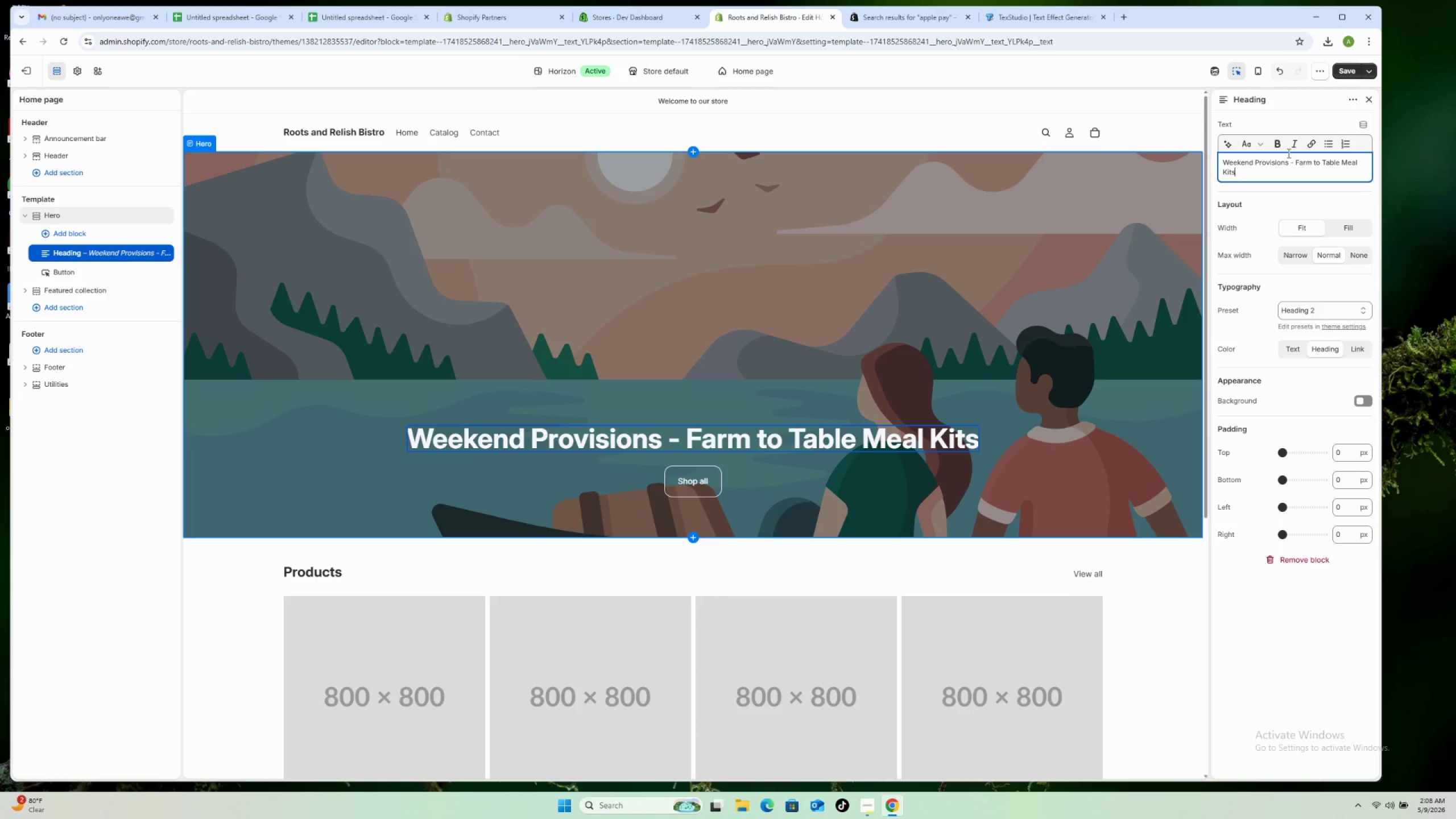 
left_click([1343, 67])
 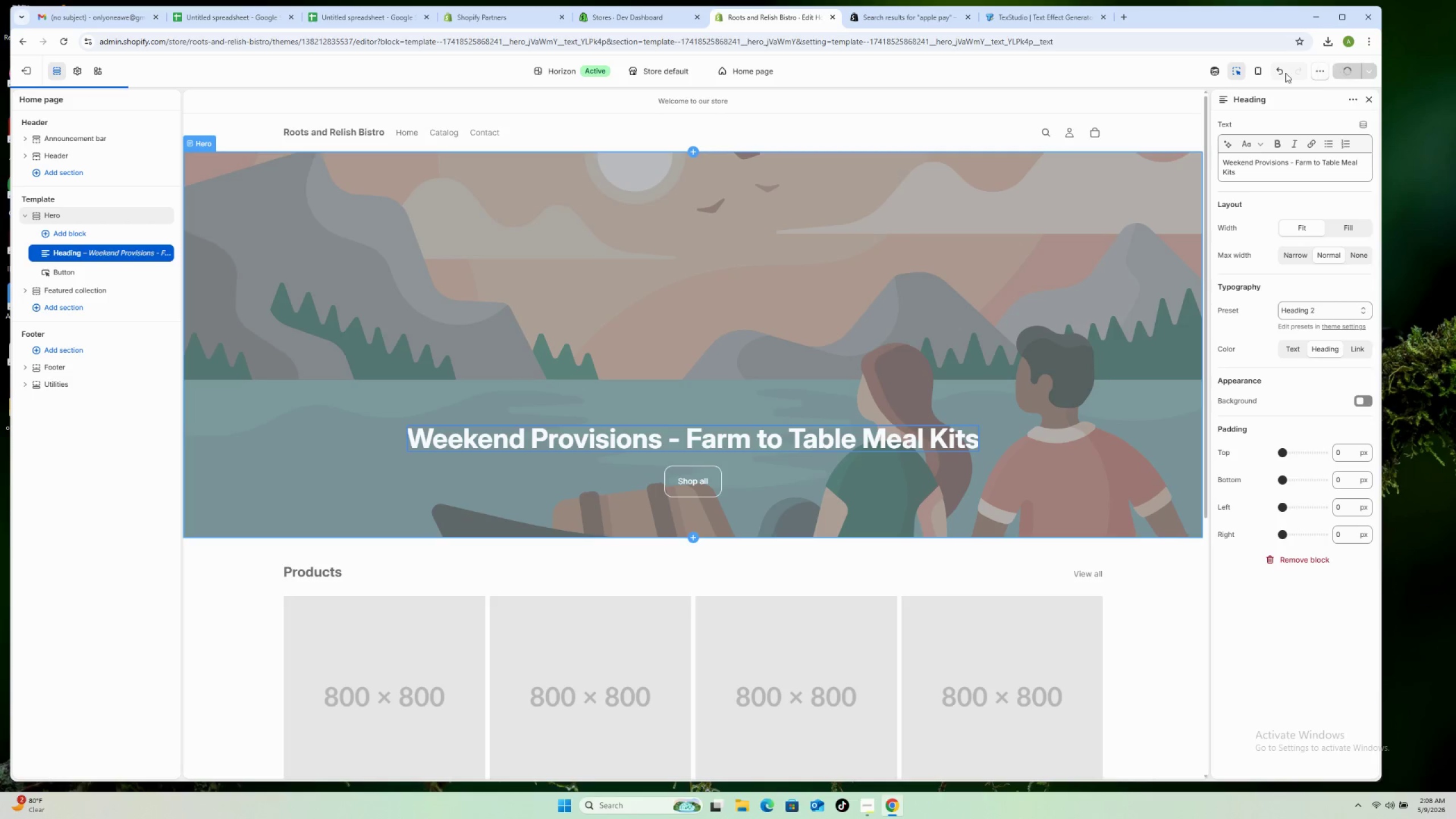 
mouse_move([1239, 92])
 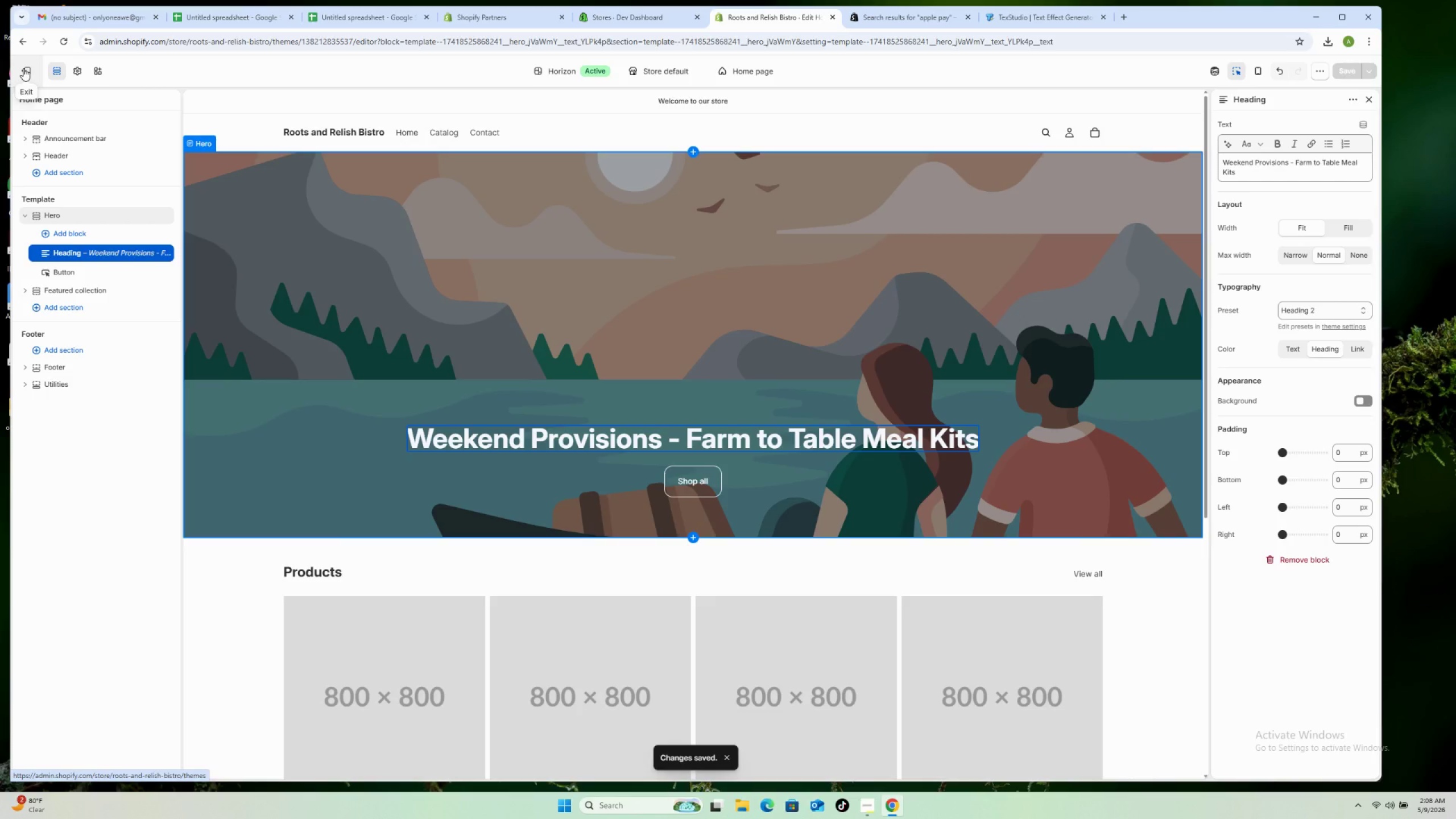 
left_click([23, 68])
 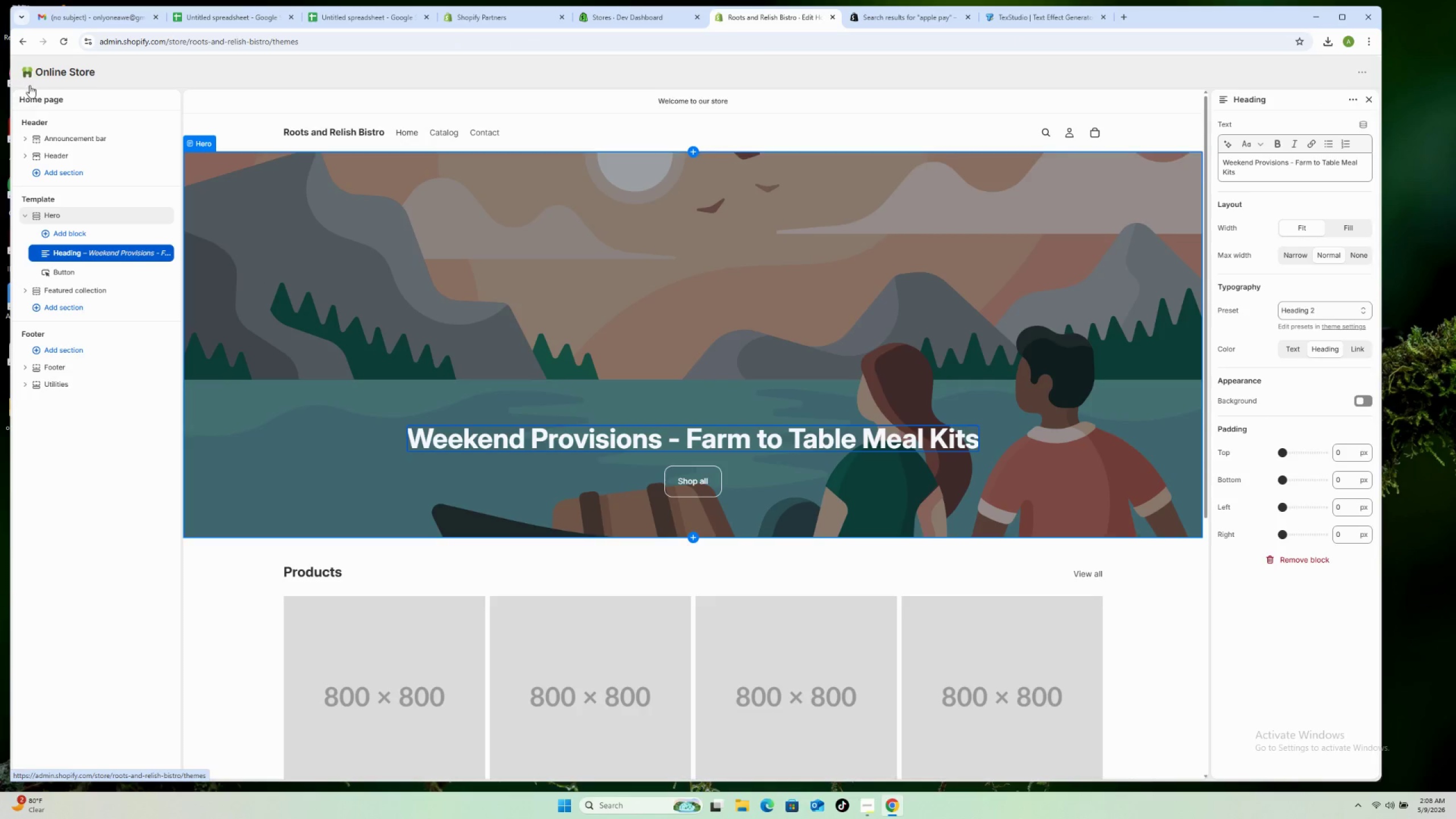 
mouse_move([47, 100])
 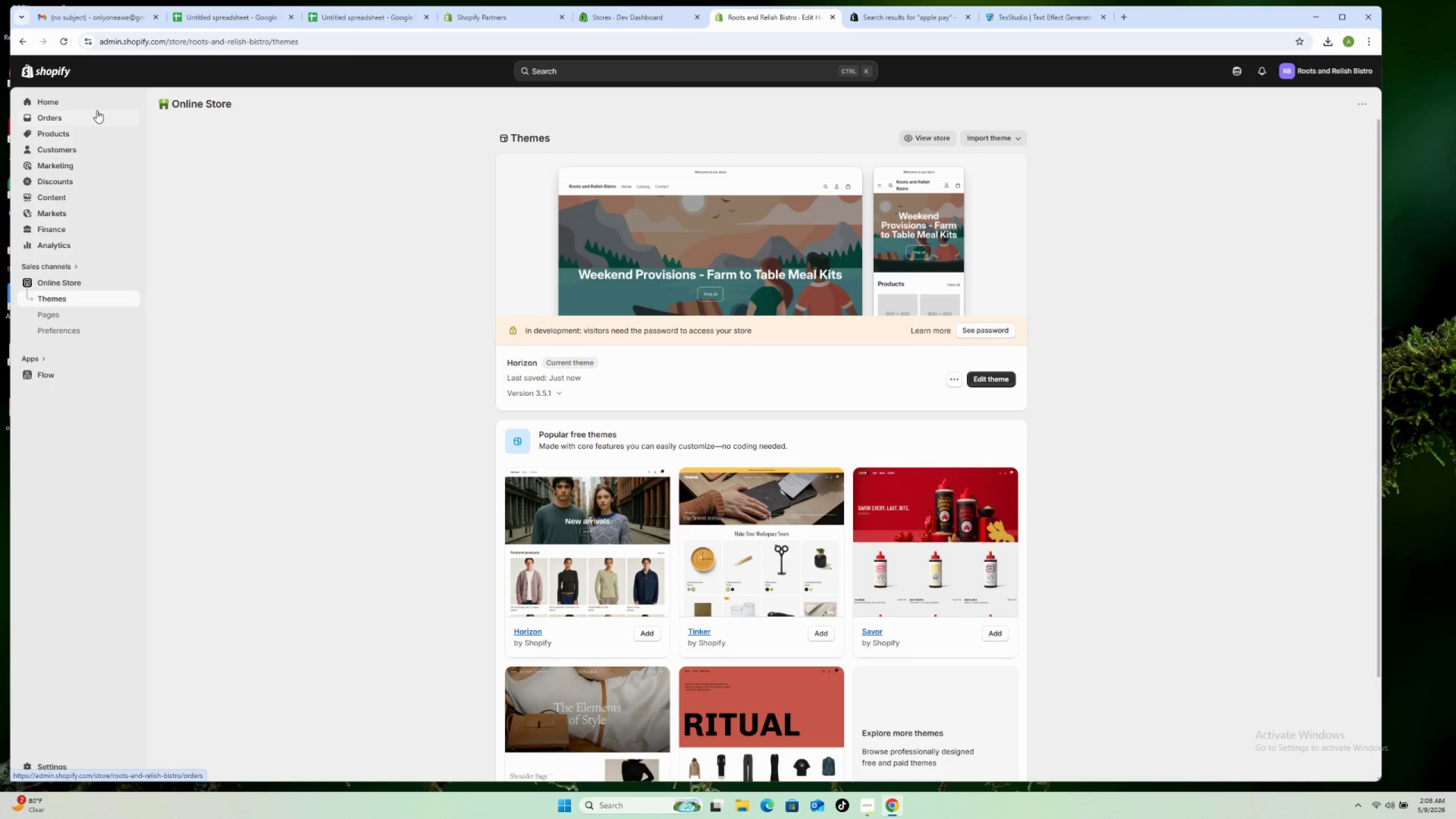 
wait(32.99)
 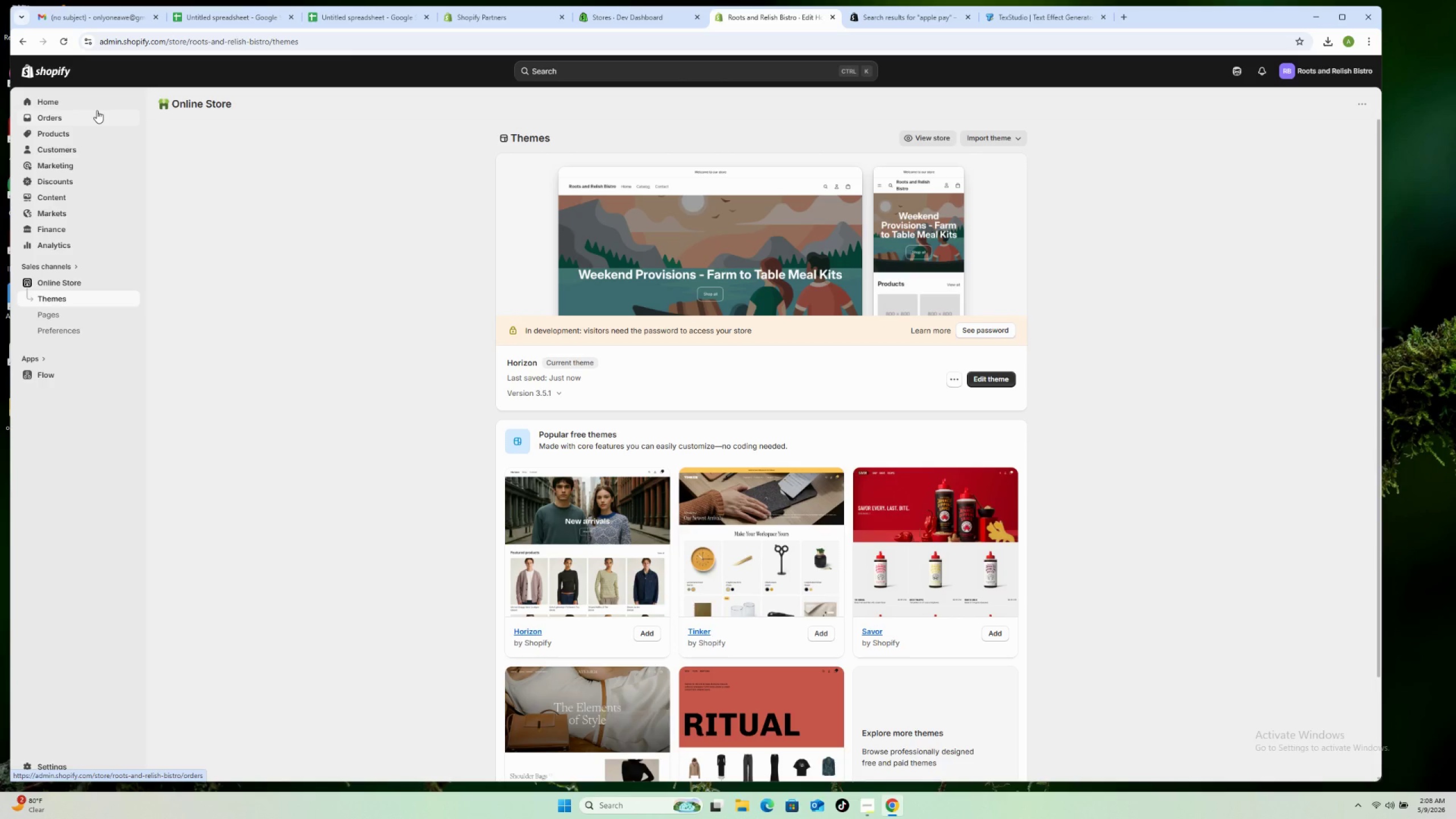 
left_click([59, 197])
 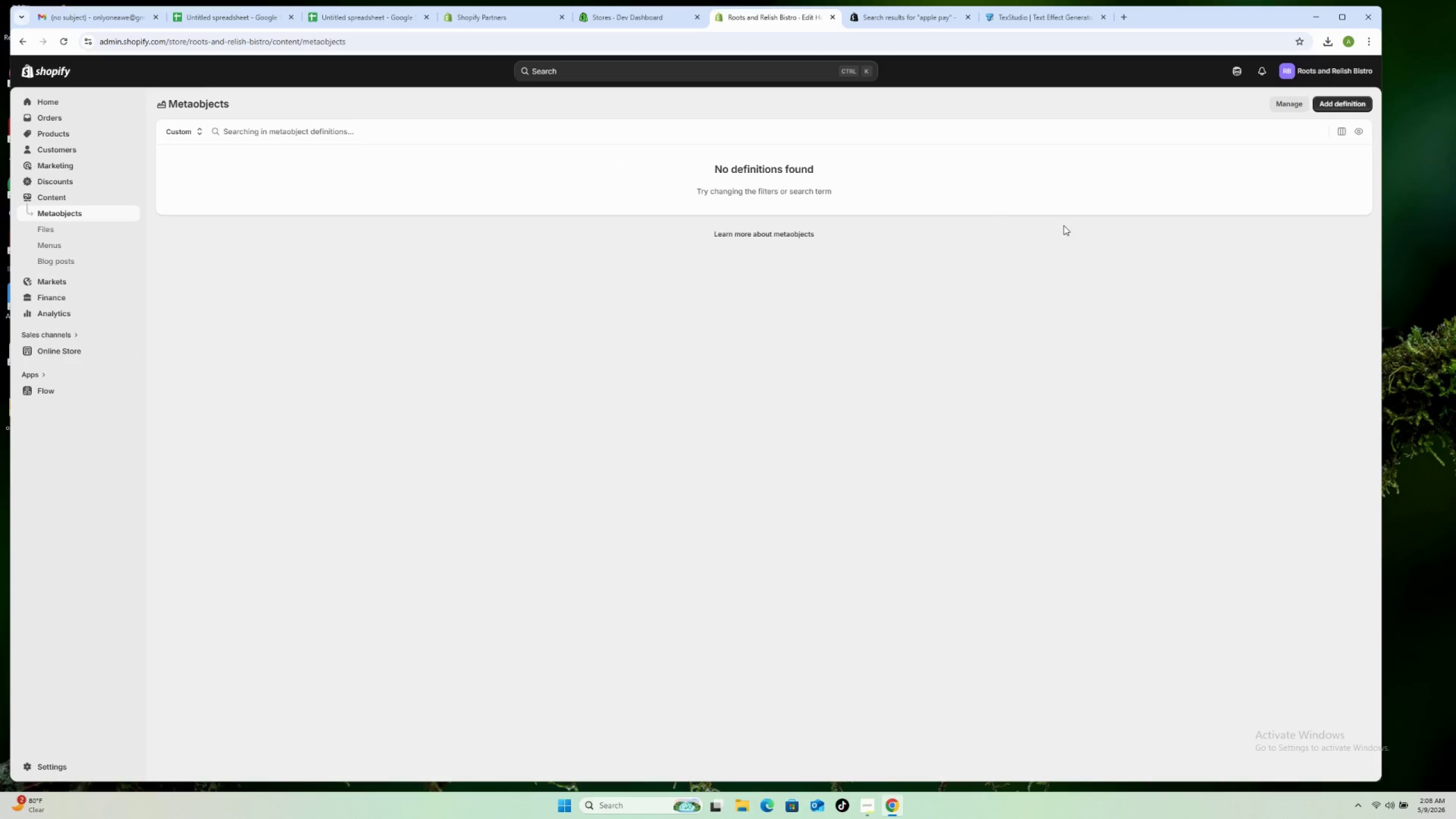 
wait(5.88)
 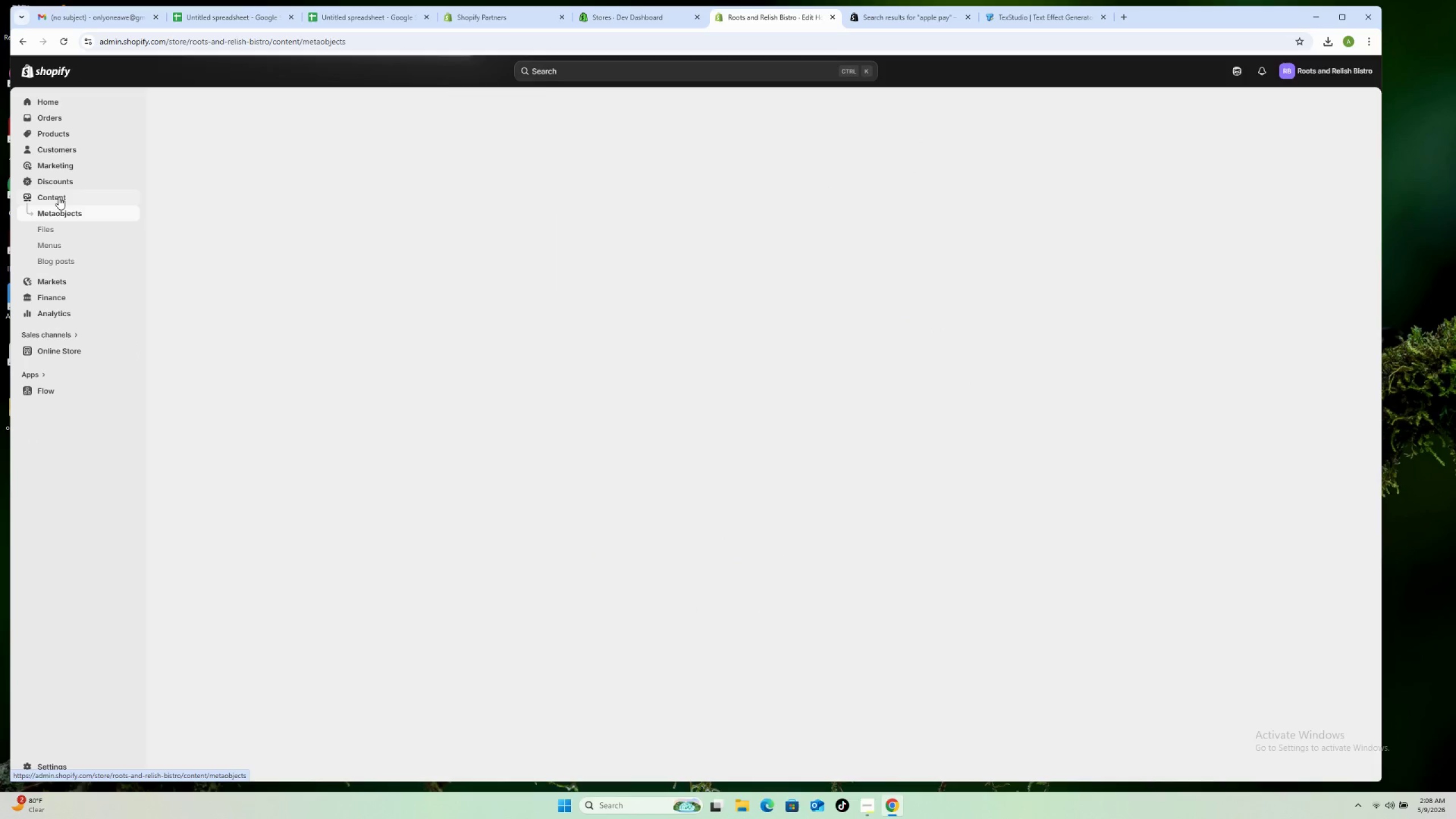 
left_click([67, 249])
 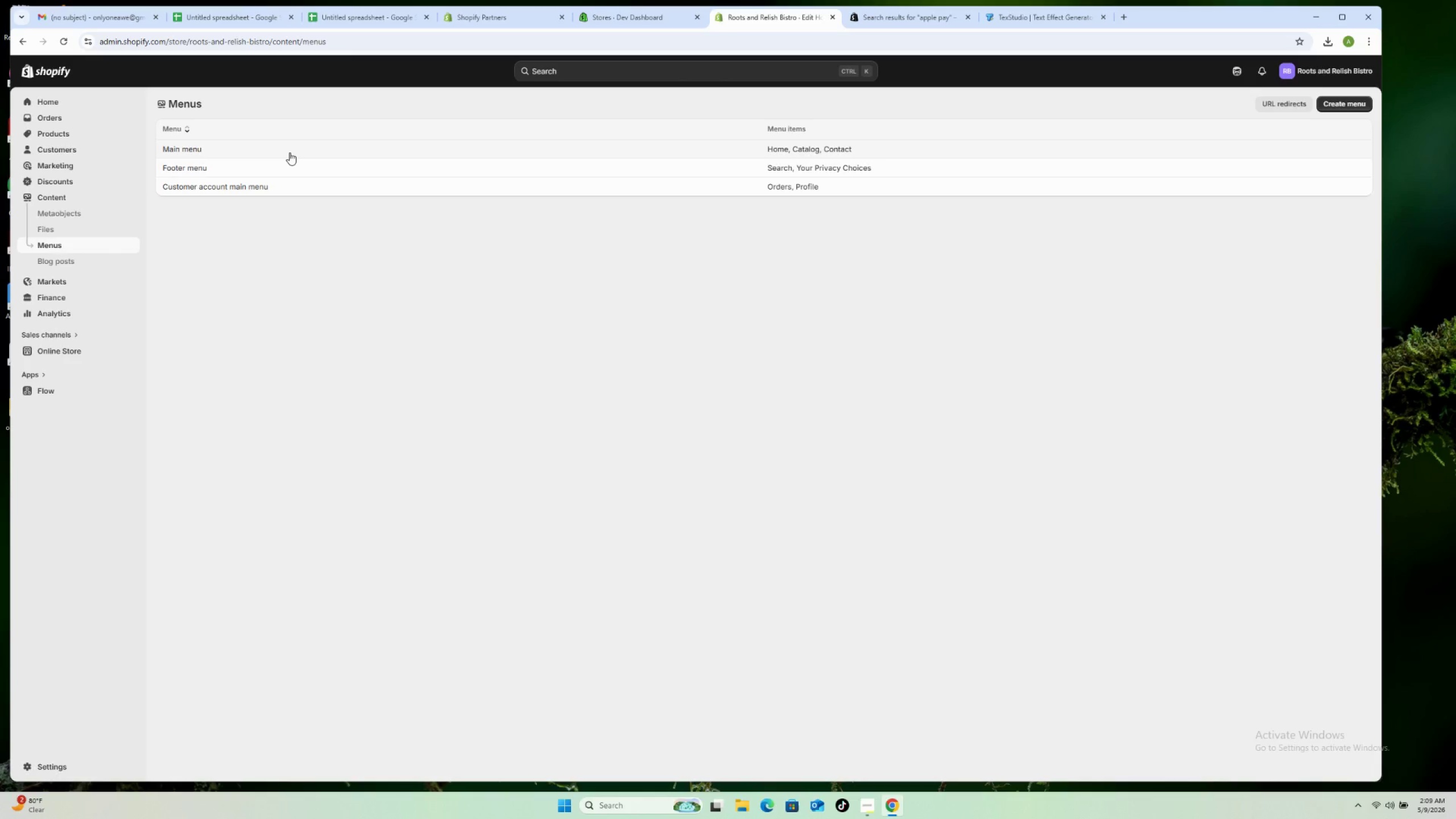 
wait(7.19)
 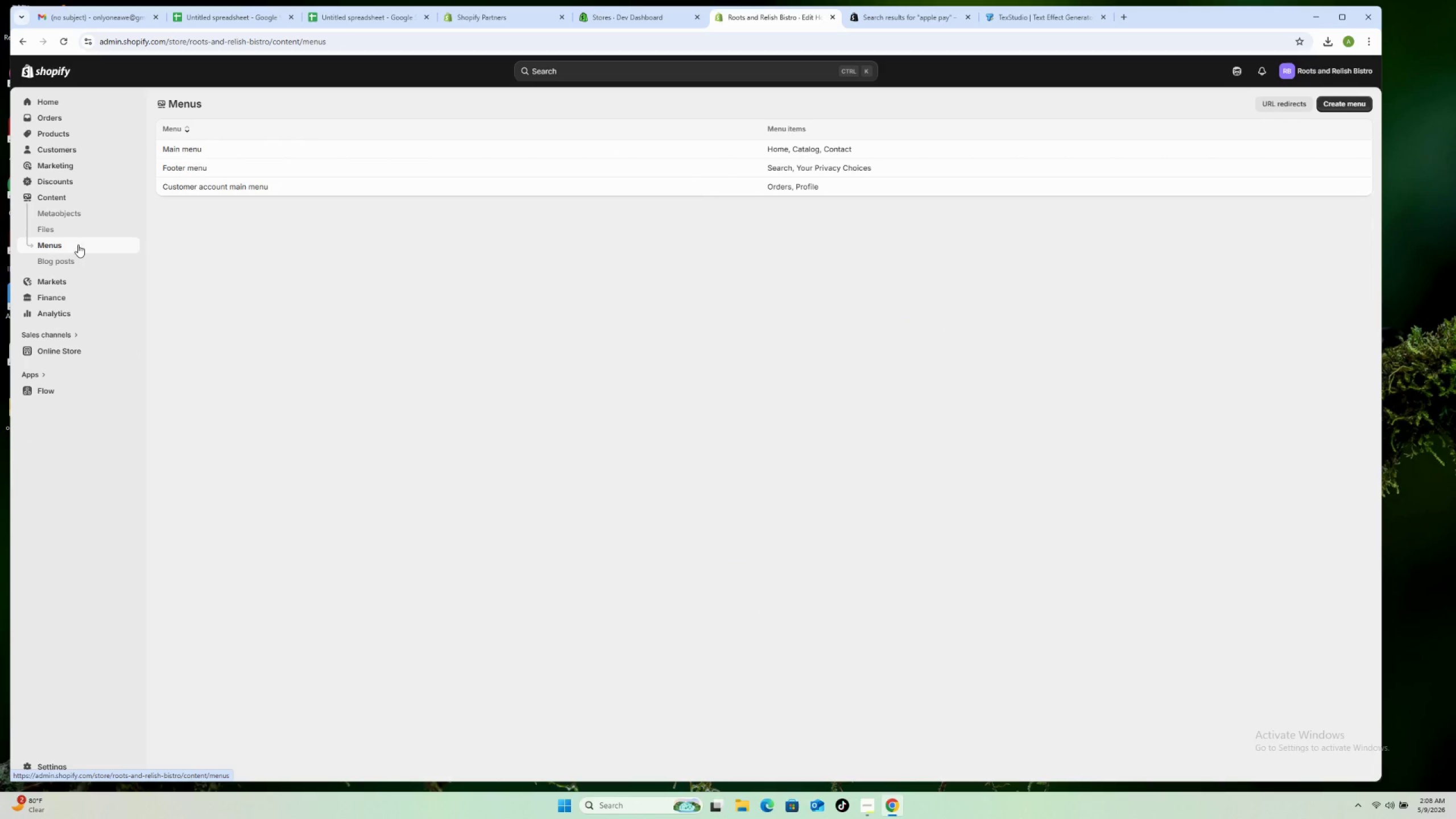 
left_click([289, 152])
 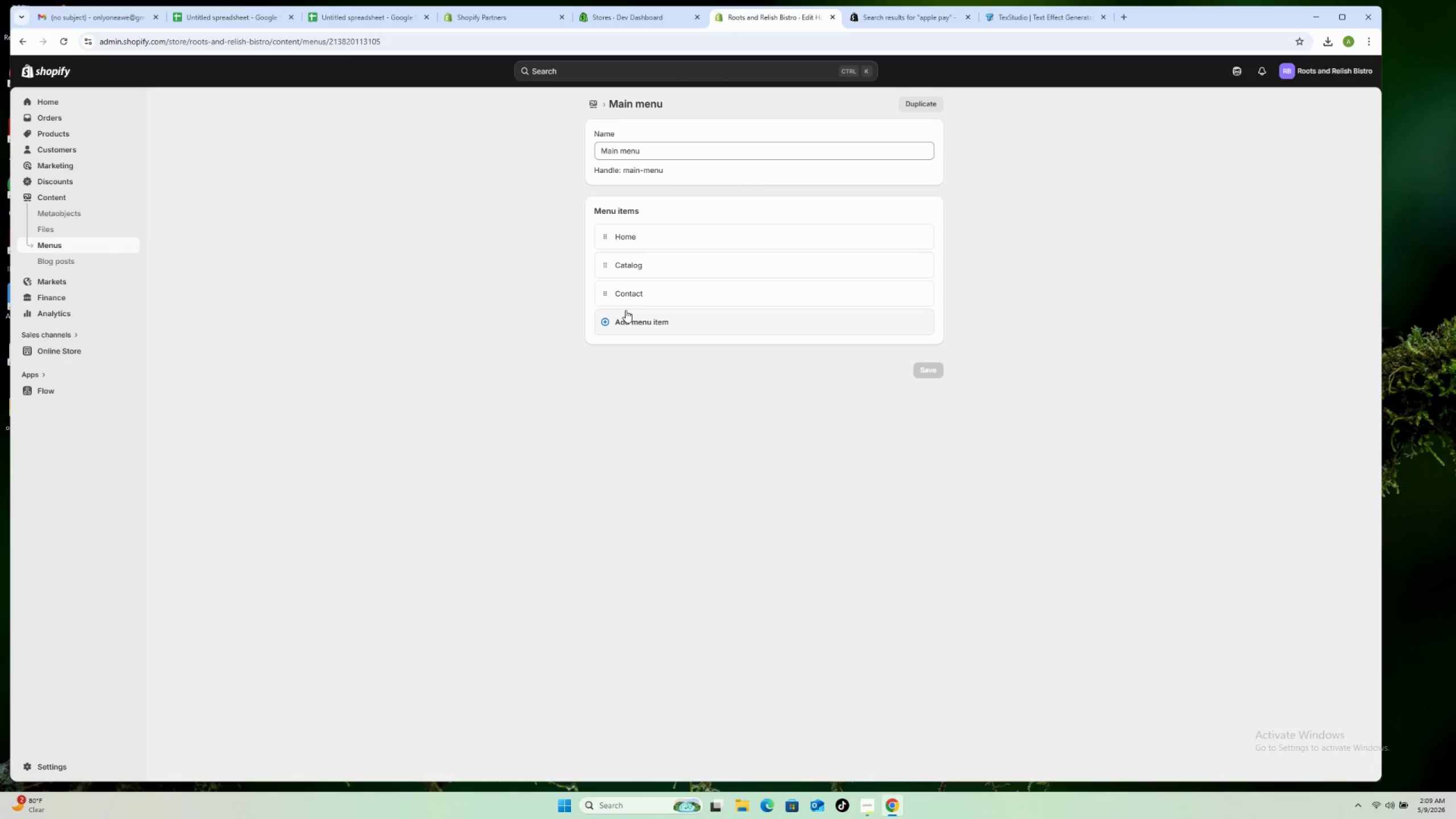 
wait(10.55)
 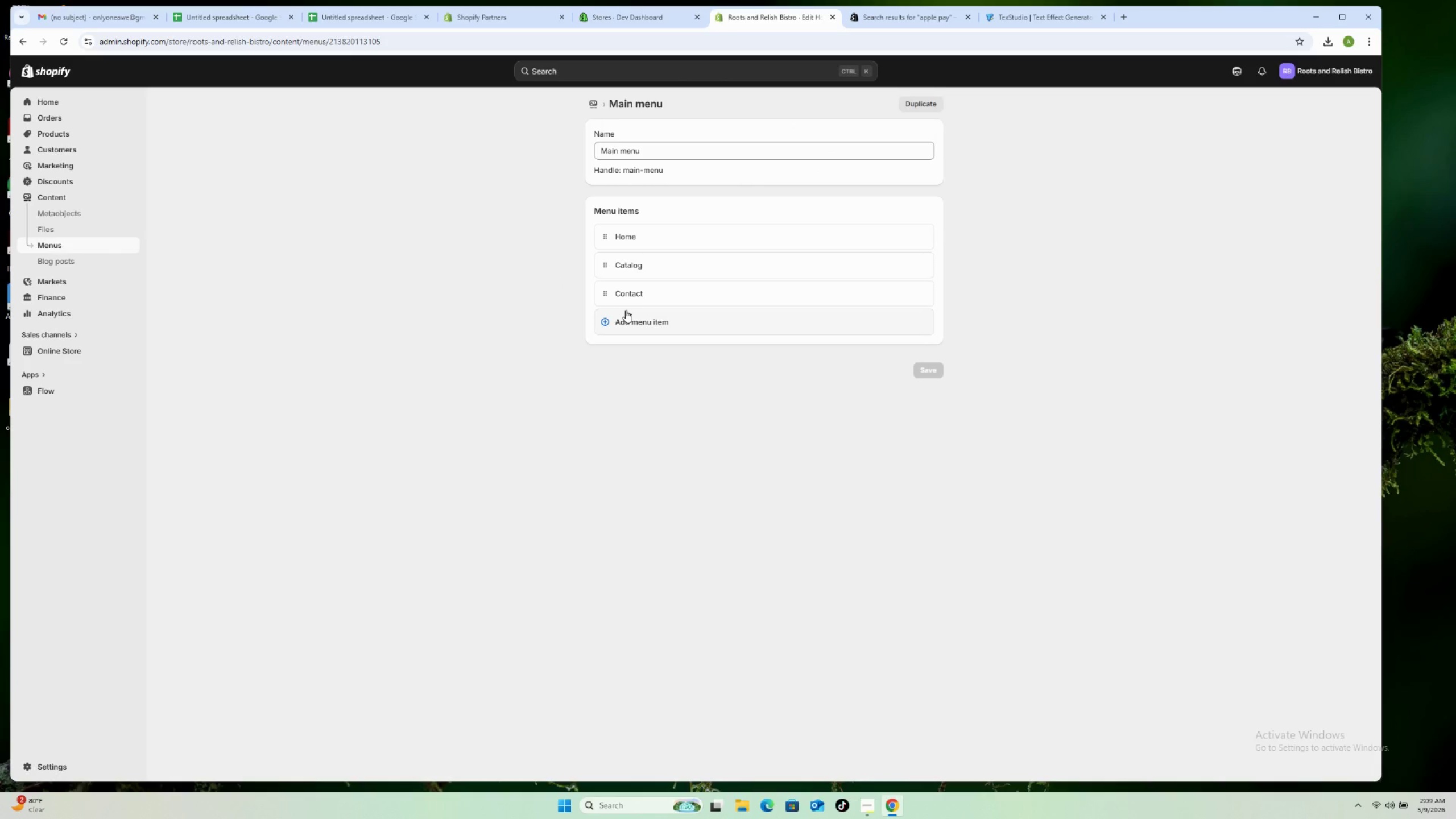 
left_click([660, 333])
 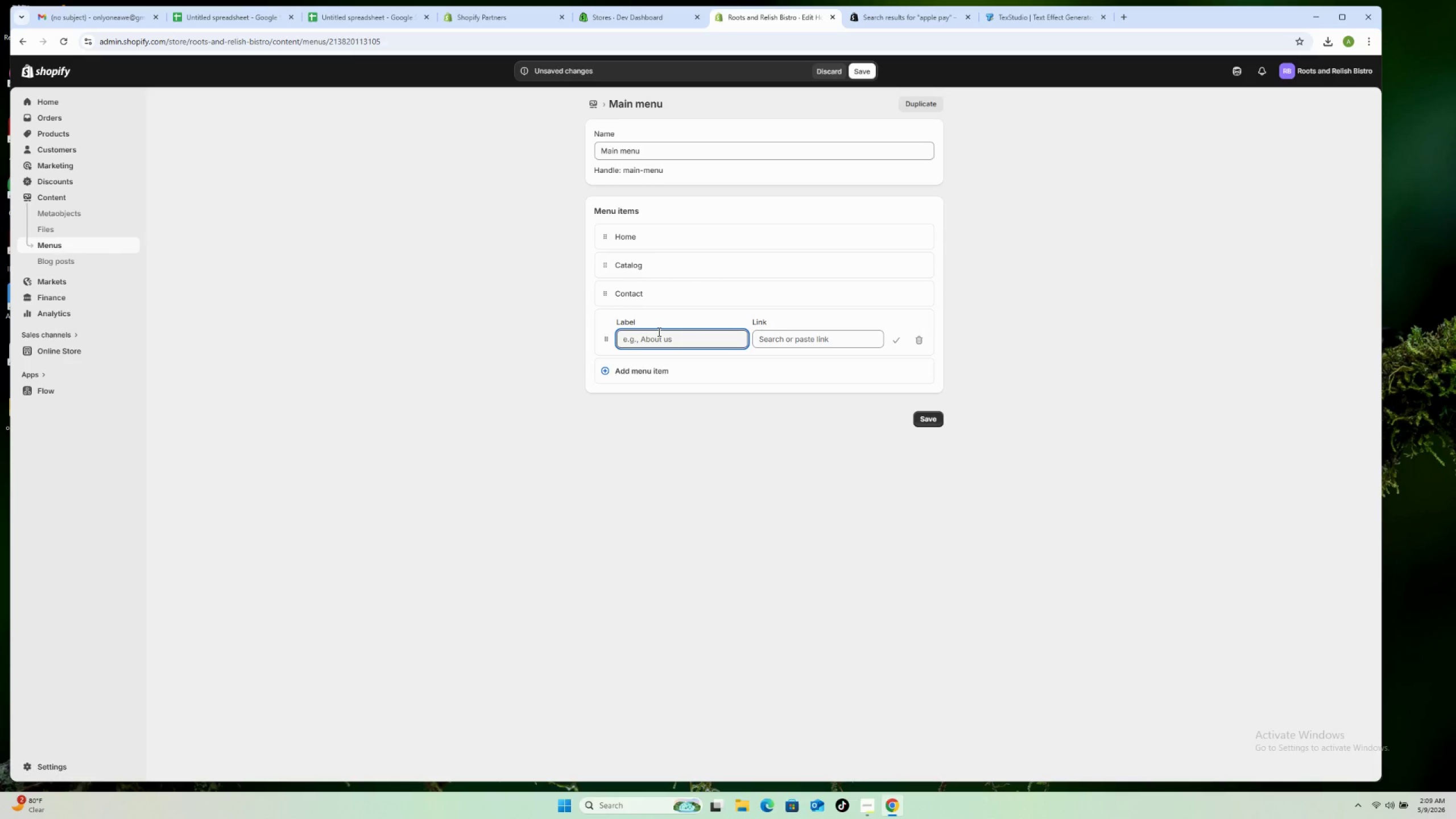 
type(All )
 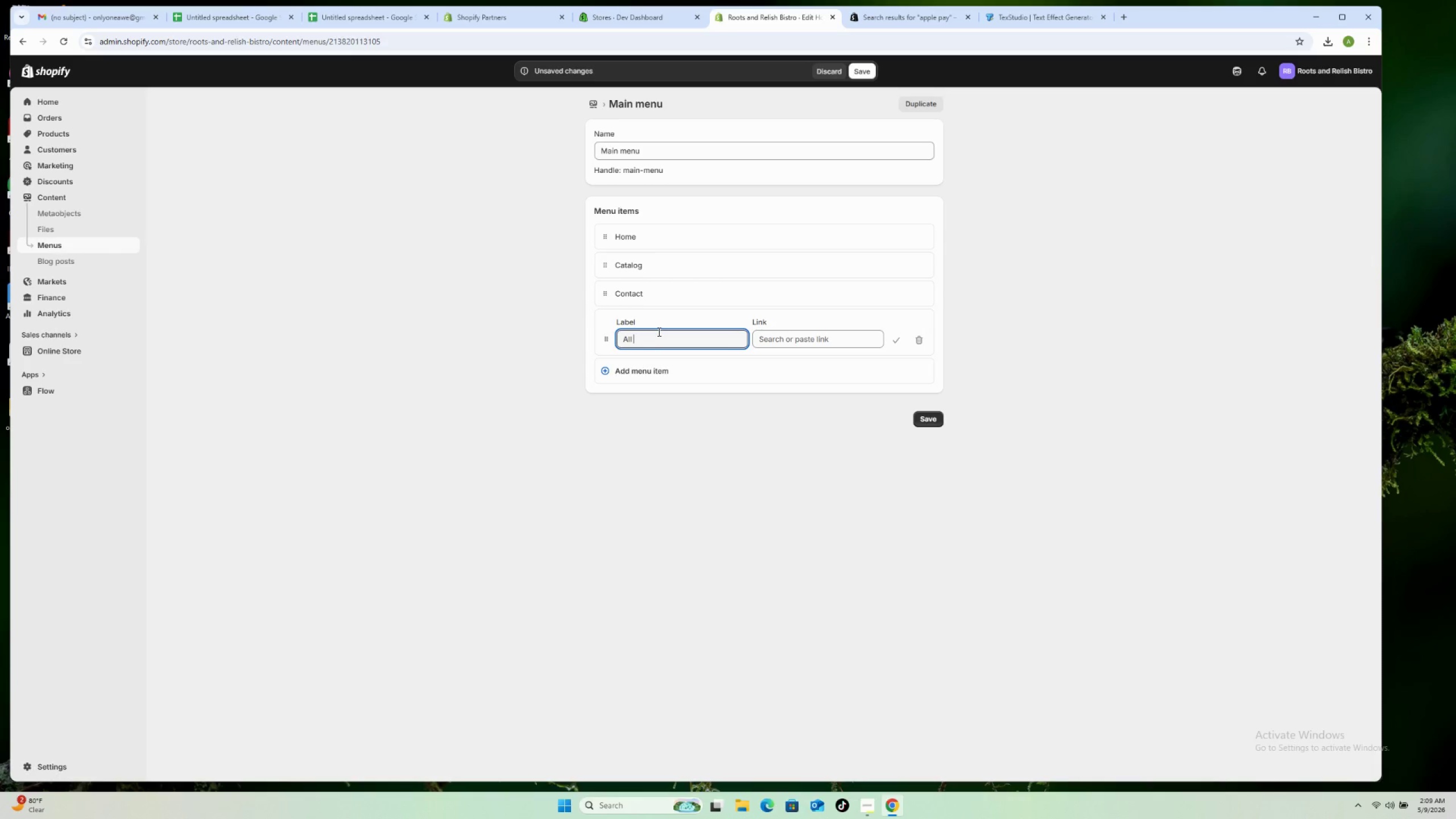 
type(Meal Kits)
 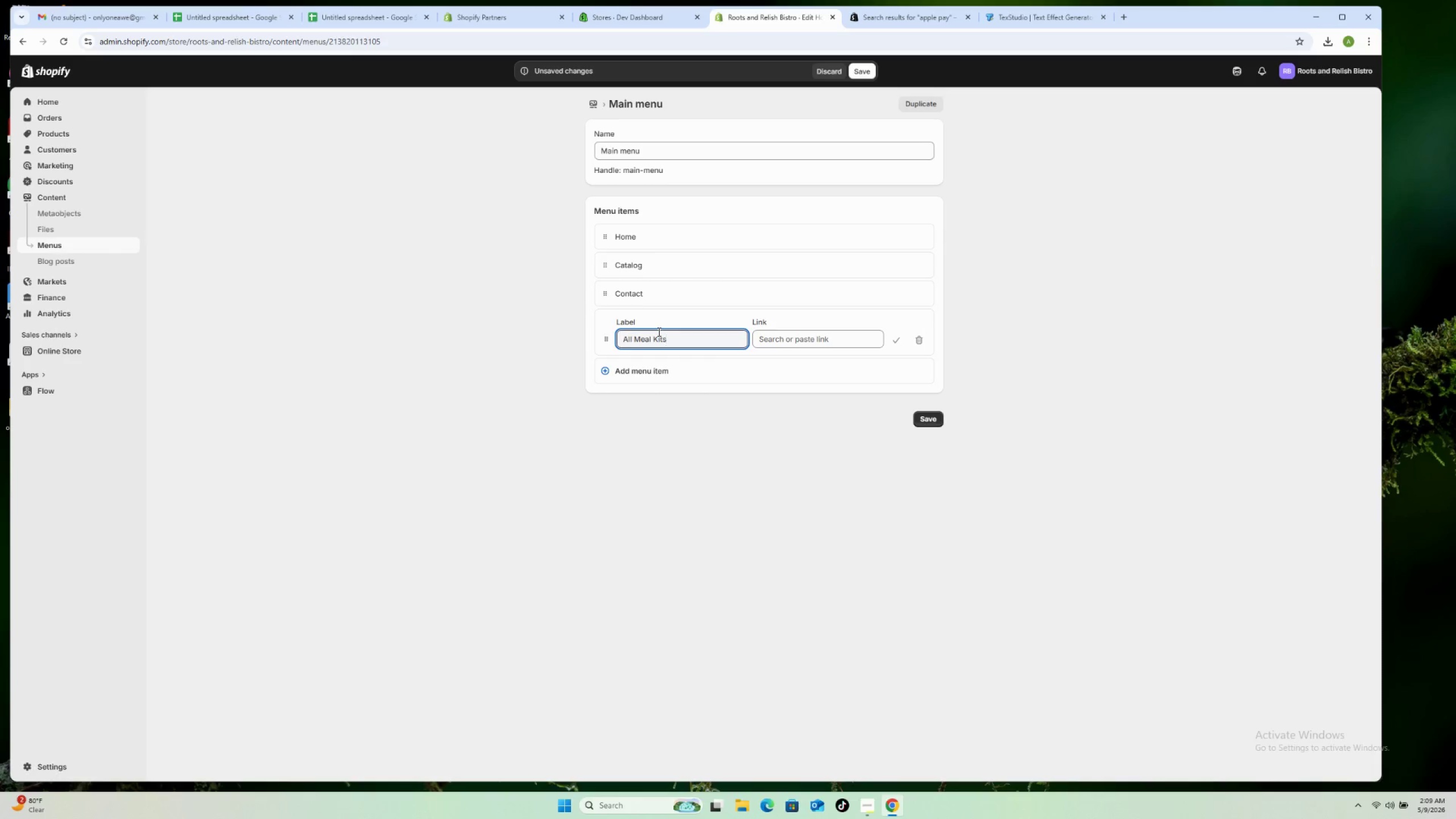 
left_click([839, 342])
 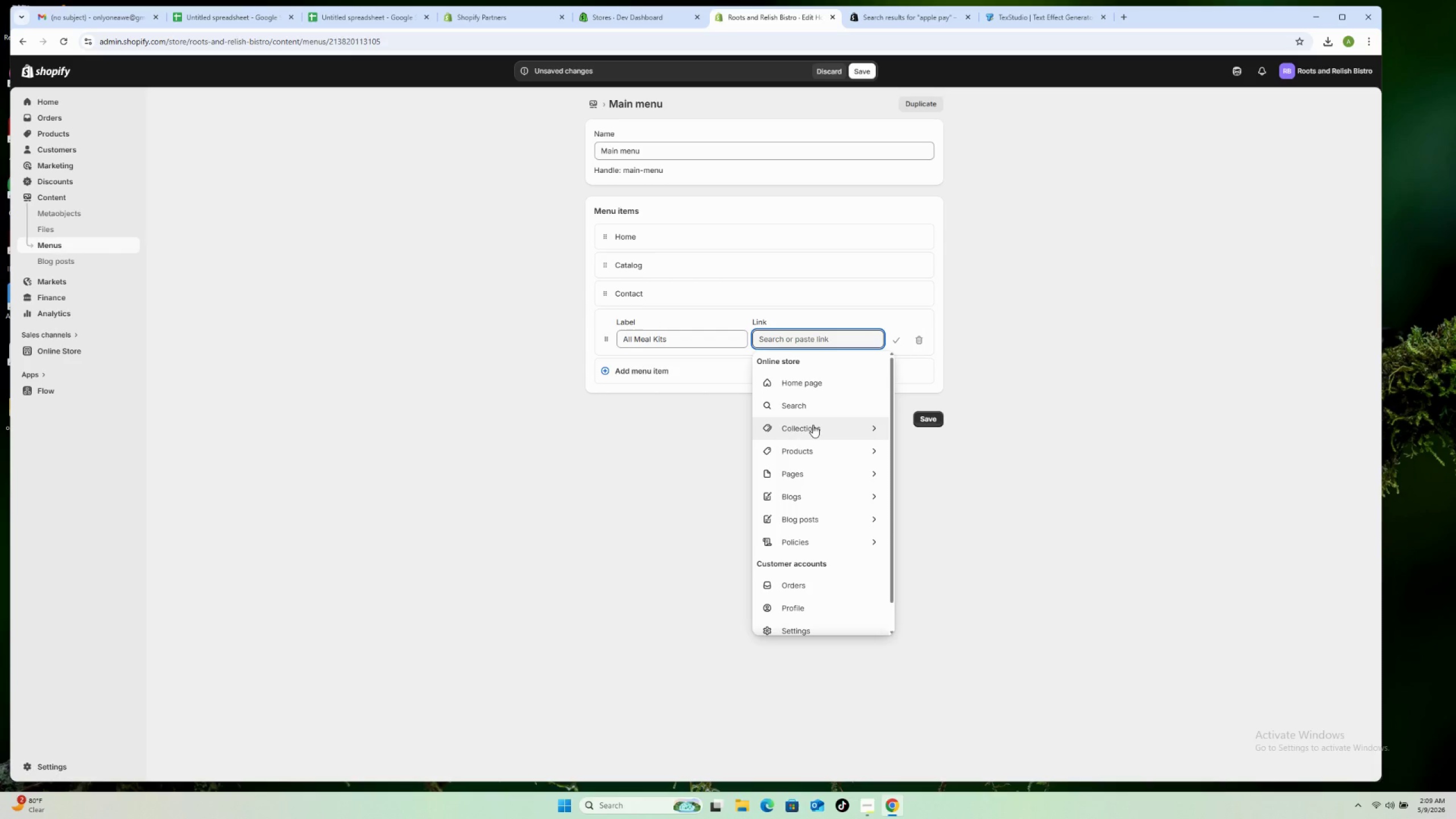 
left_click([813, 425])
 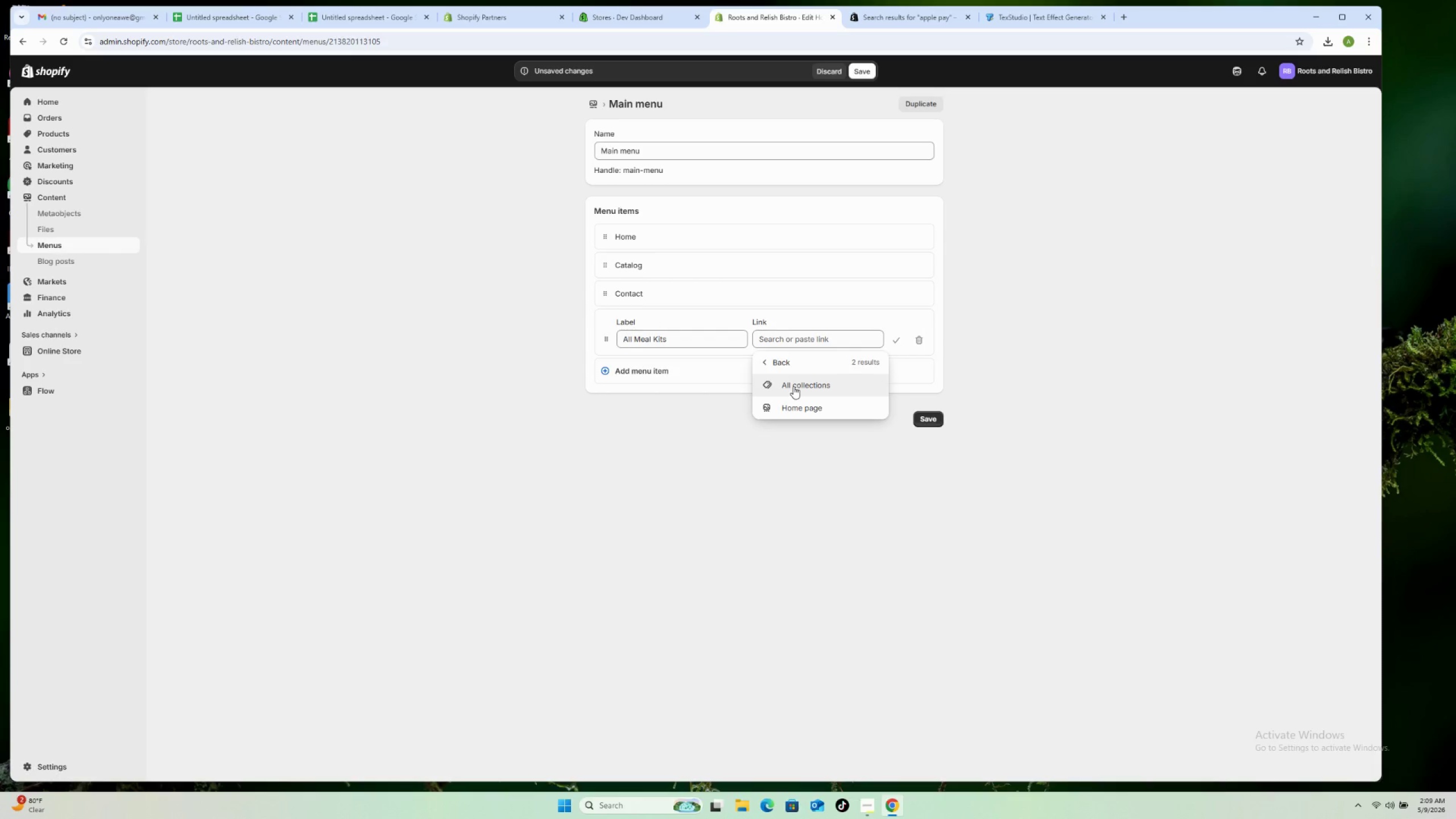 
left_click([793, 386])
 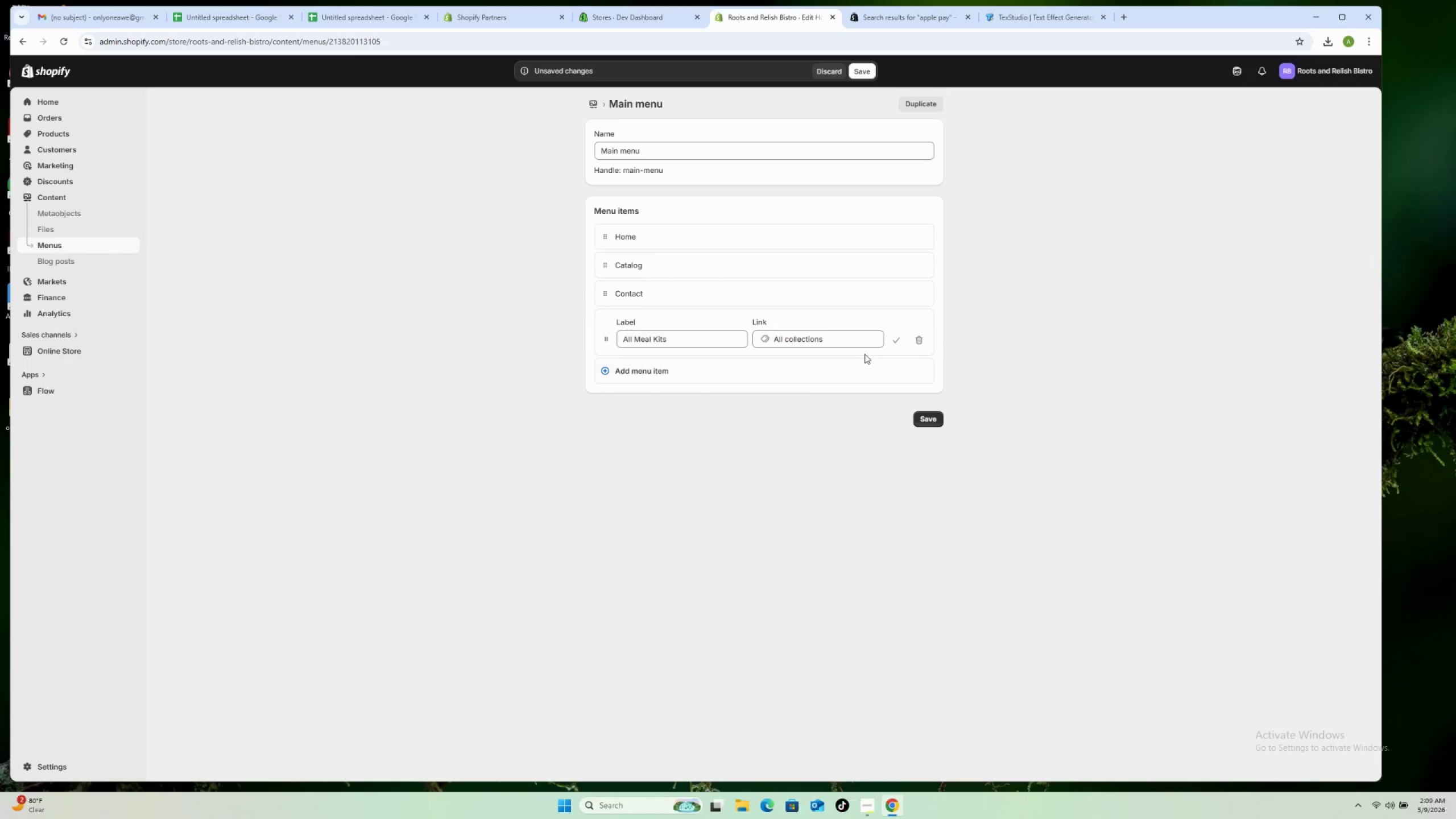 
left_click([895, 341])
 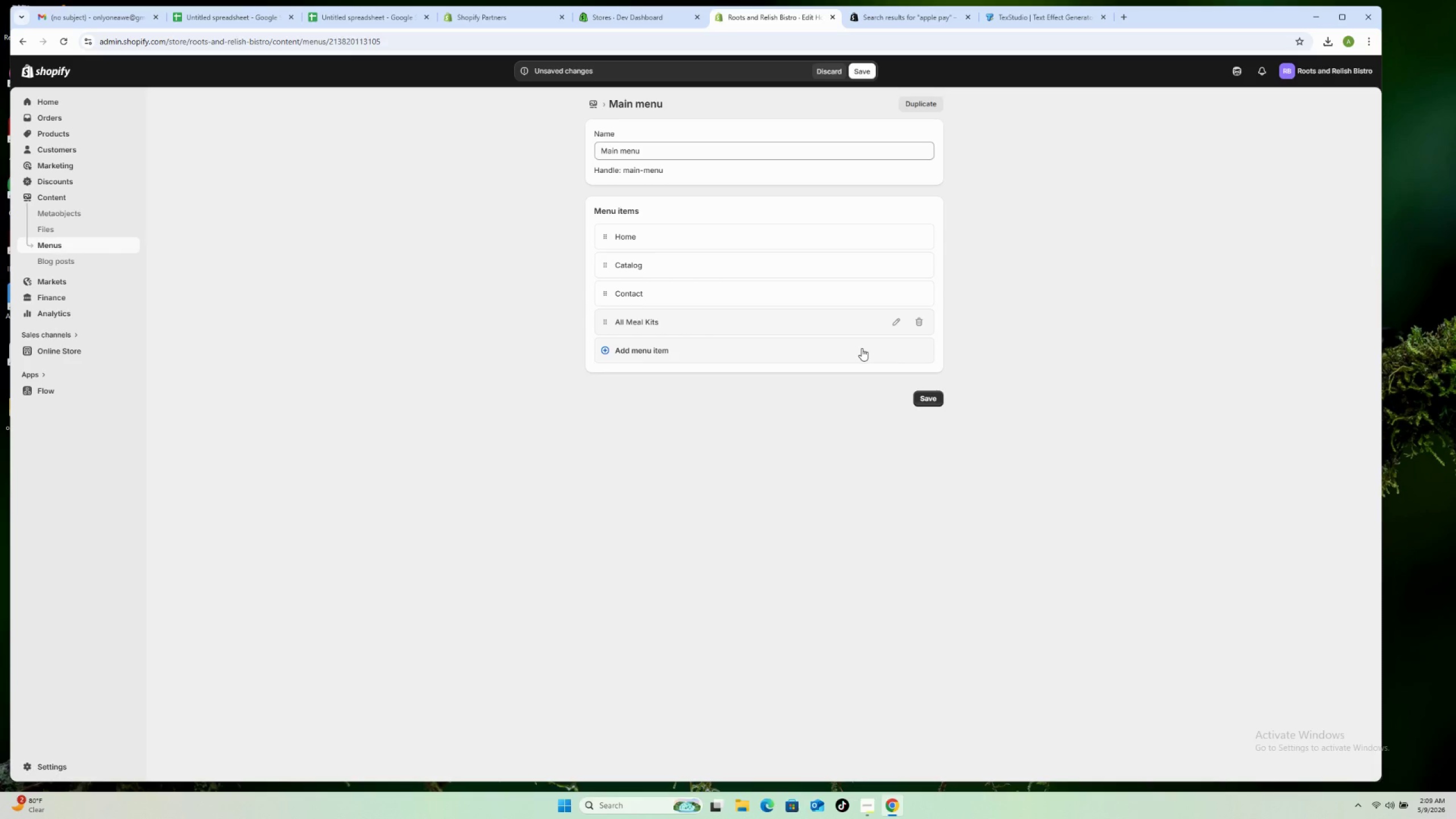 
wait(9.42)
 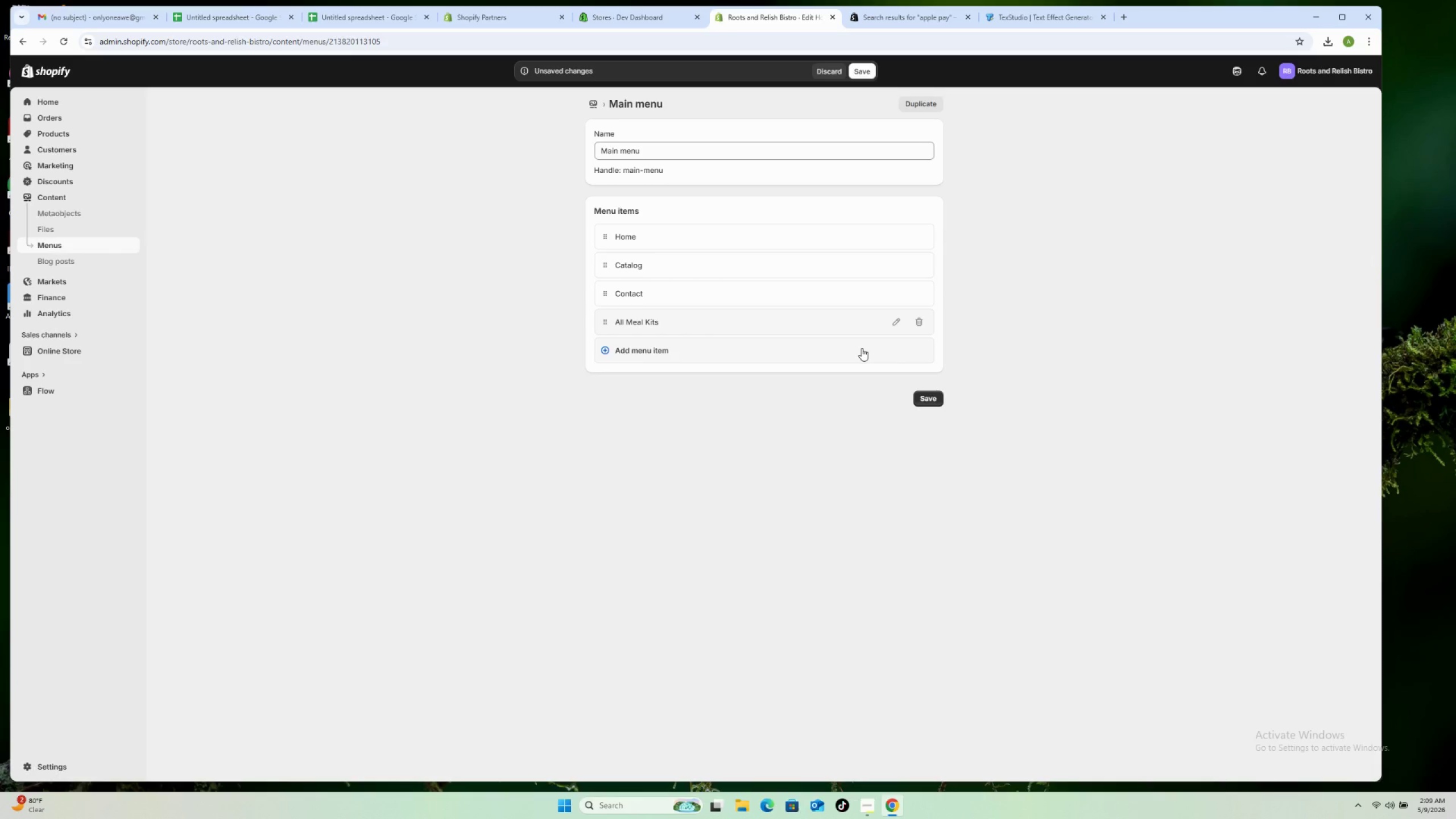 
left_click([915, 396])
 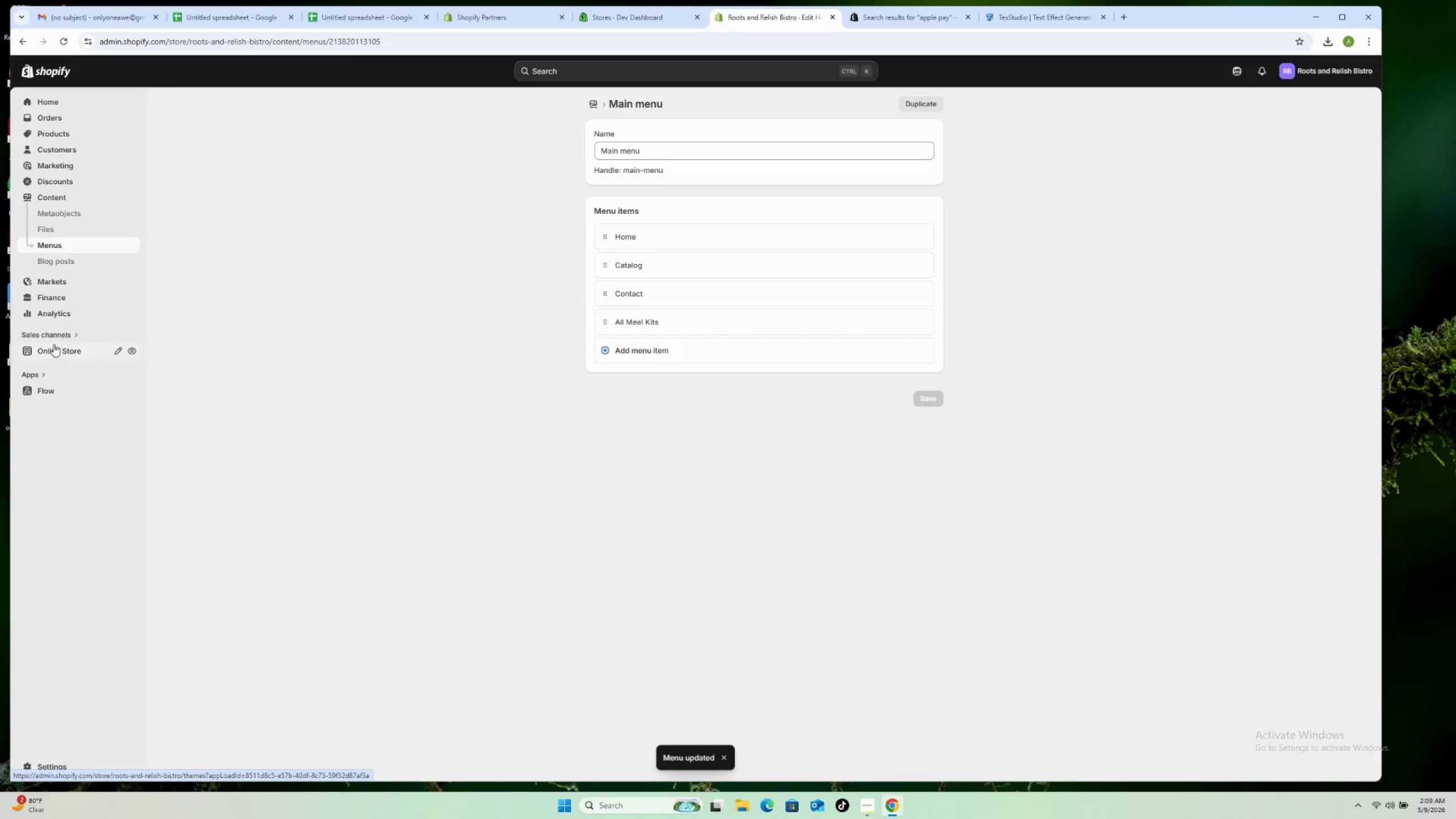 
left_click([53, 342])
 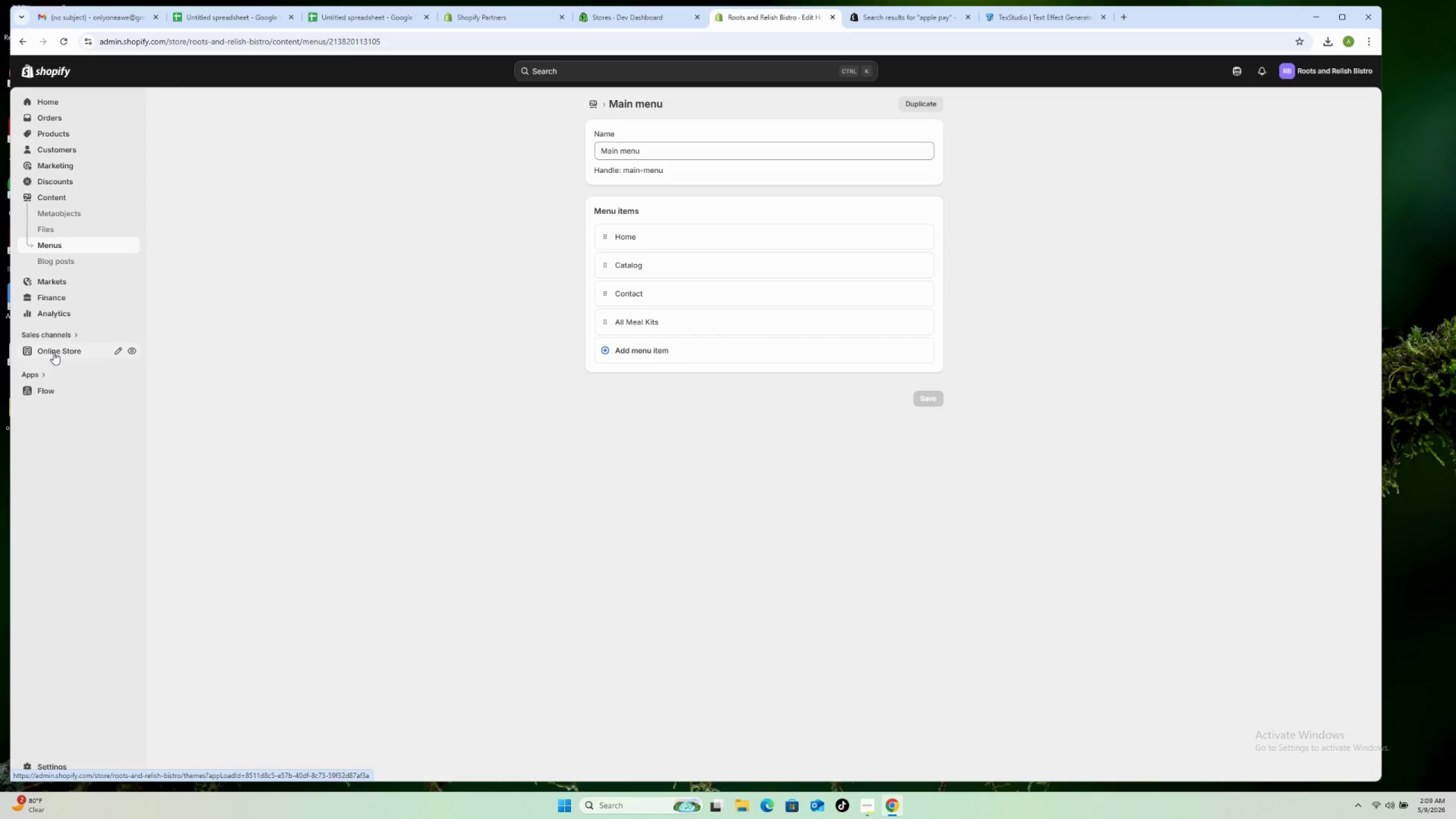 
left_click([53, 352])
 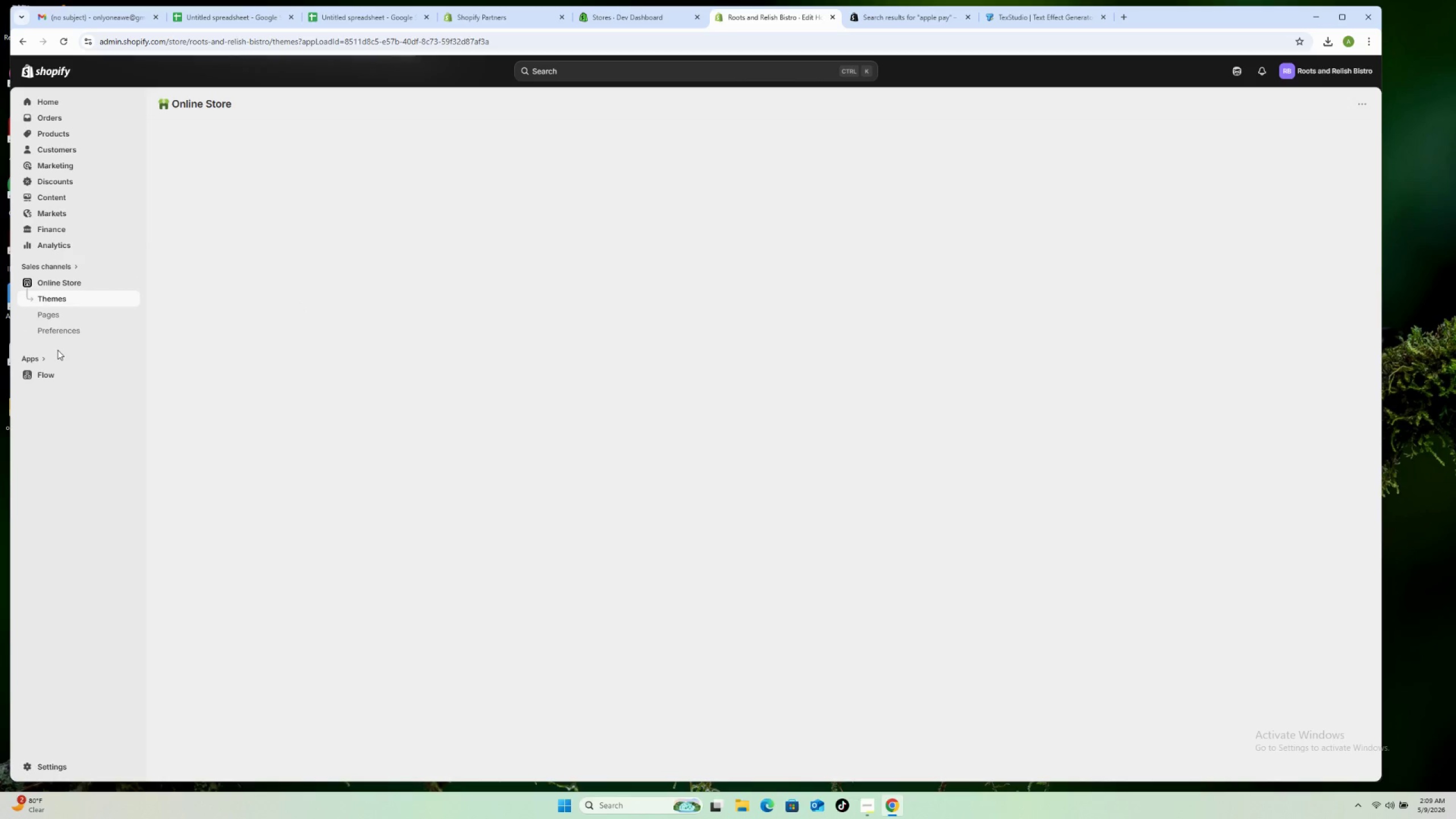 
left_click([60, 335])
 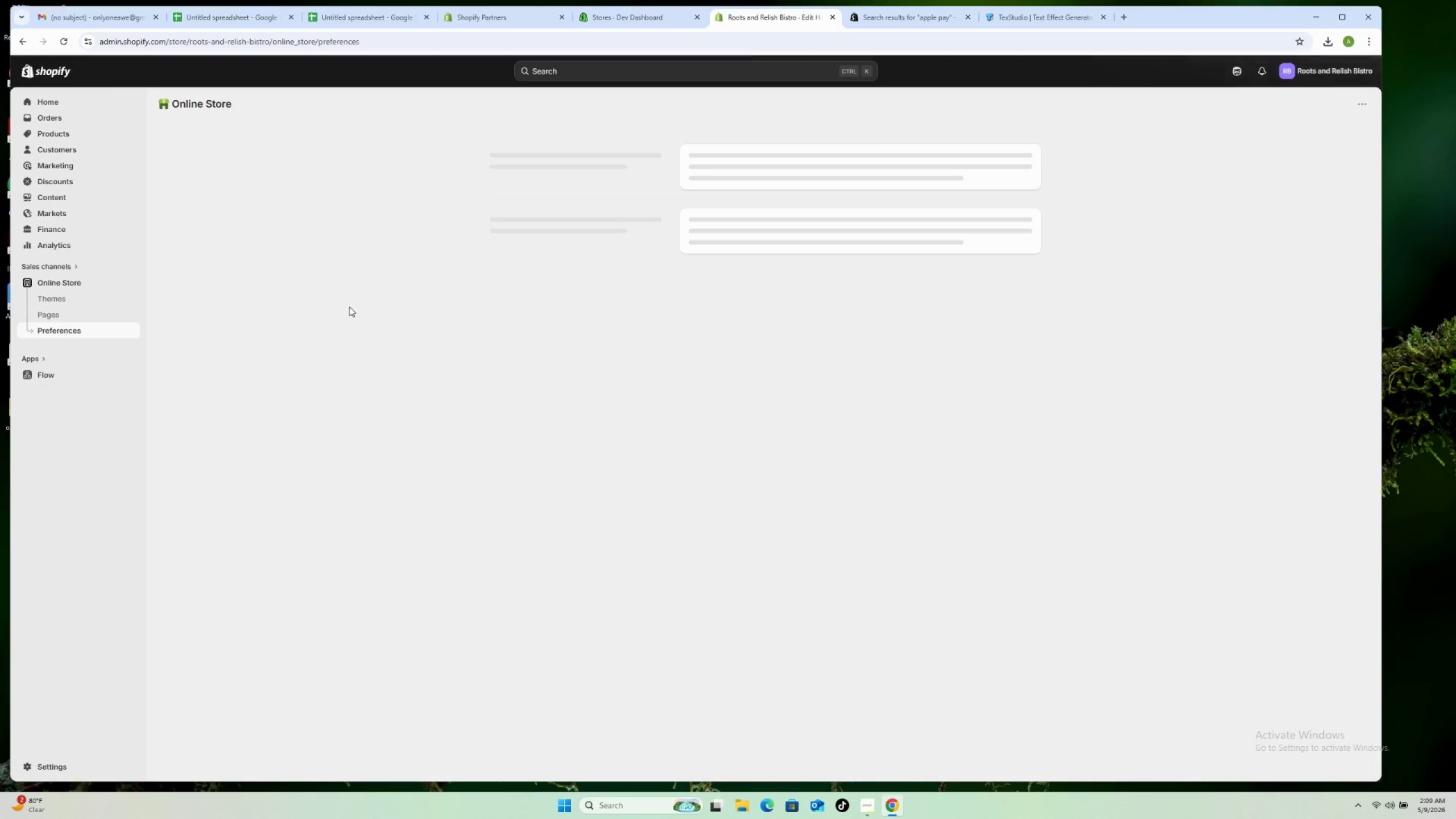 
wait(6.31)
 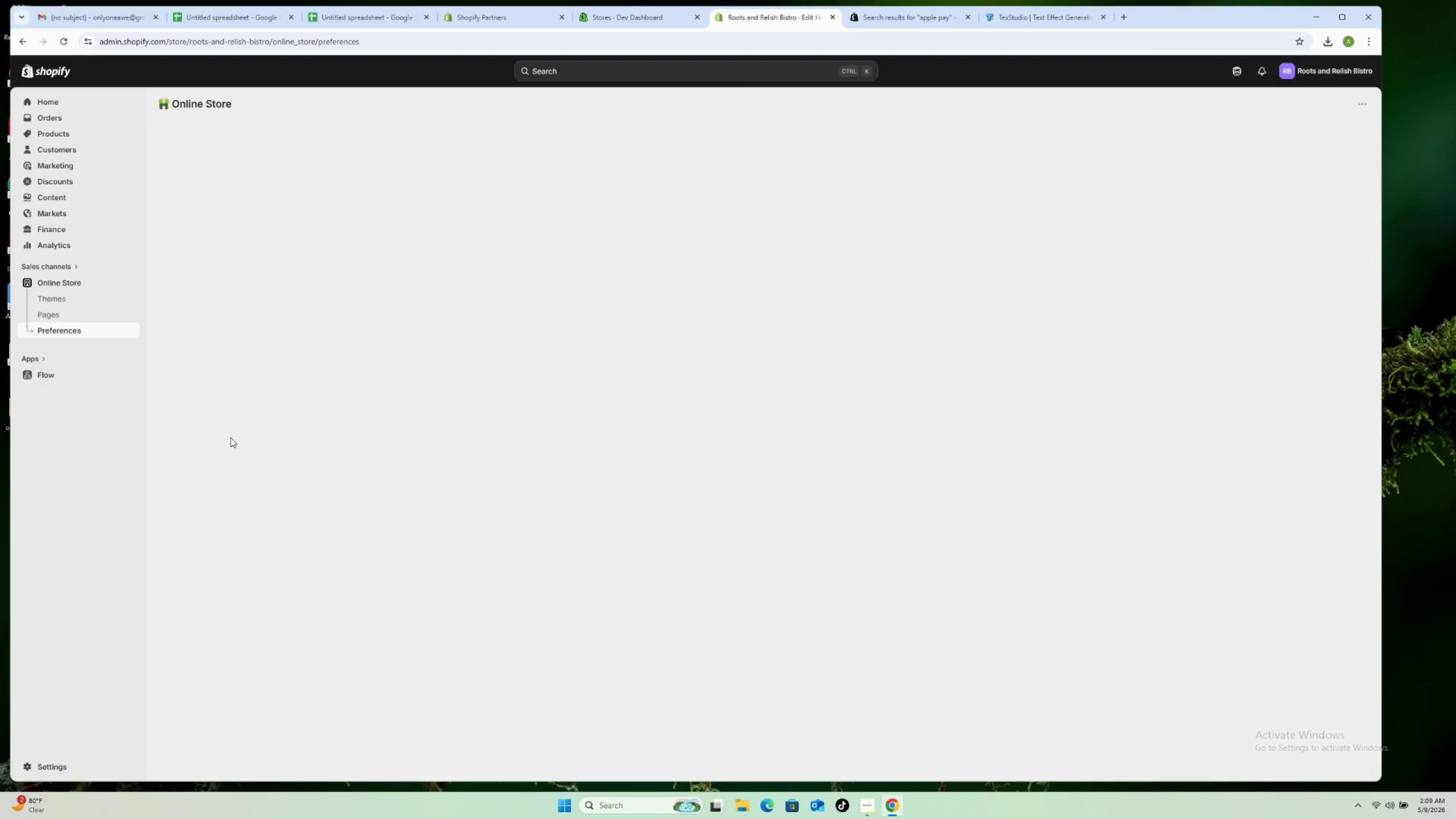 
left_click([614, 280])
 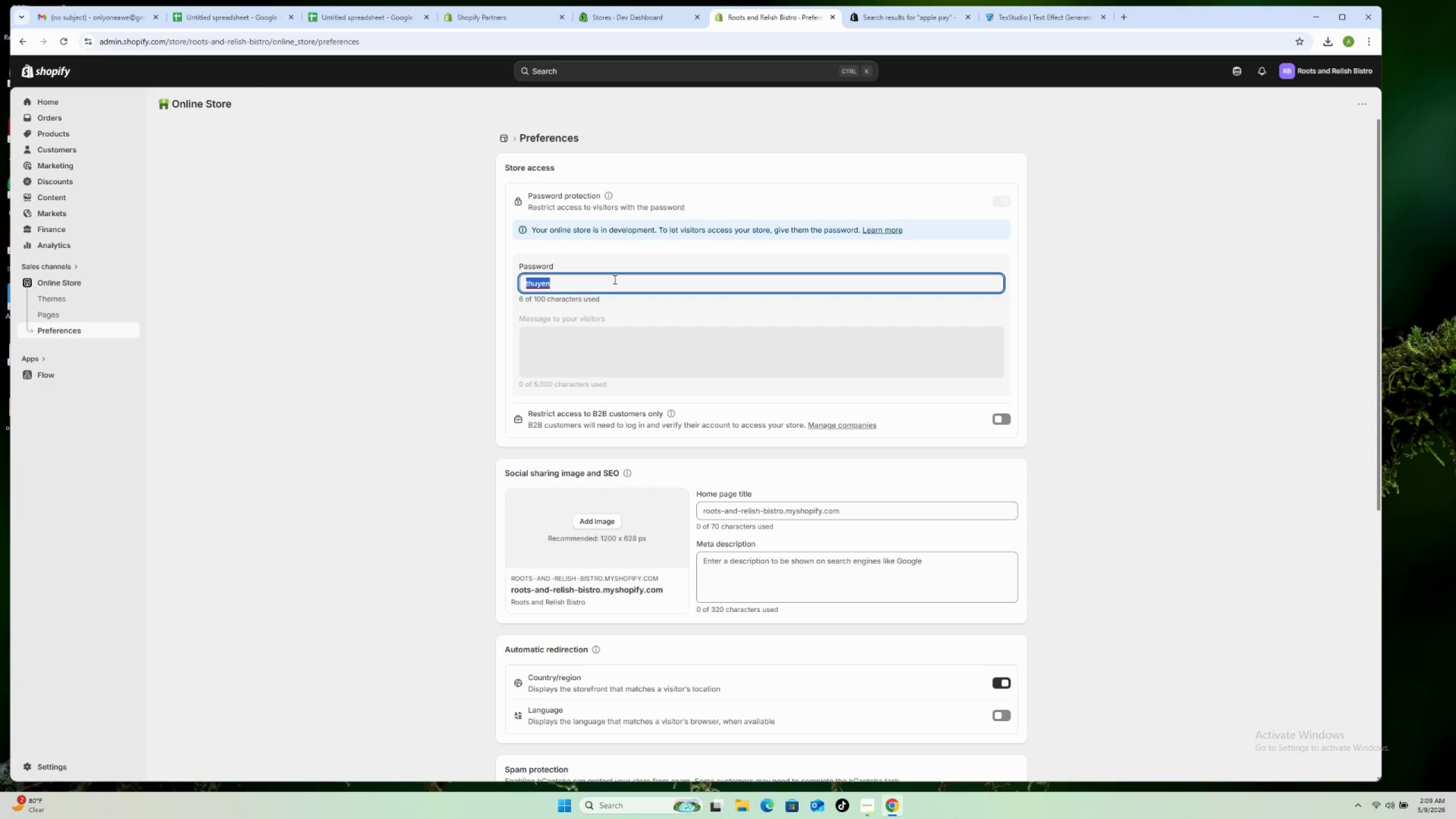 
type(roo)
 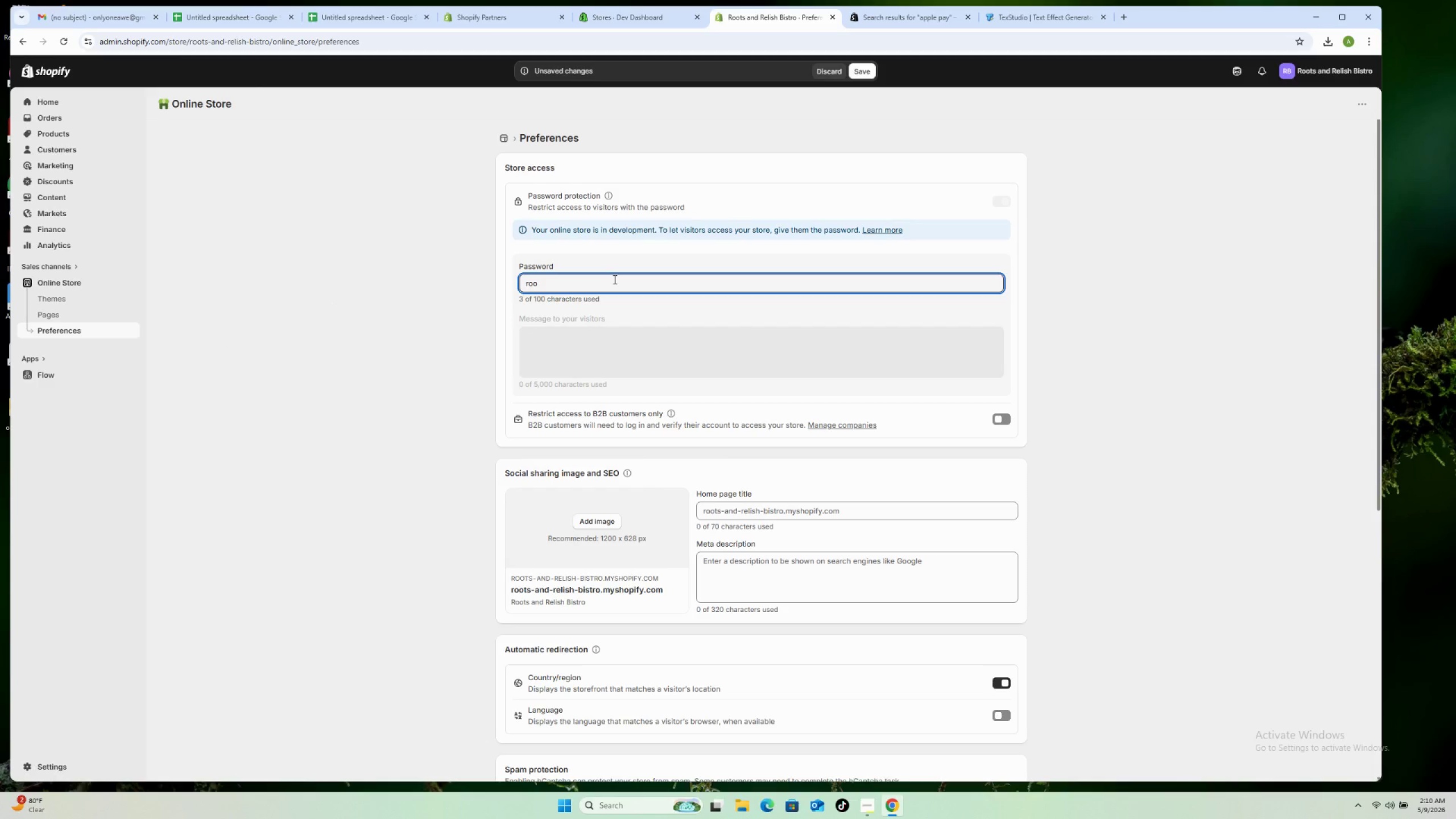 
hold_key(key=T, duration=0.31)
 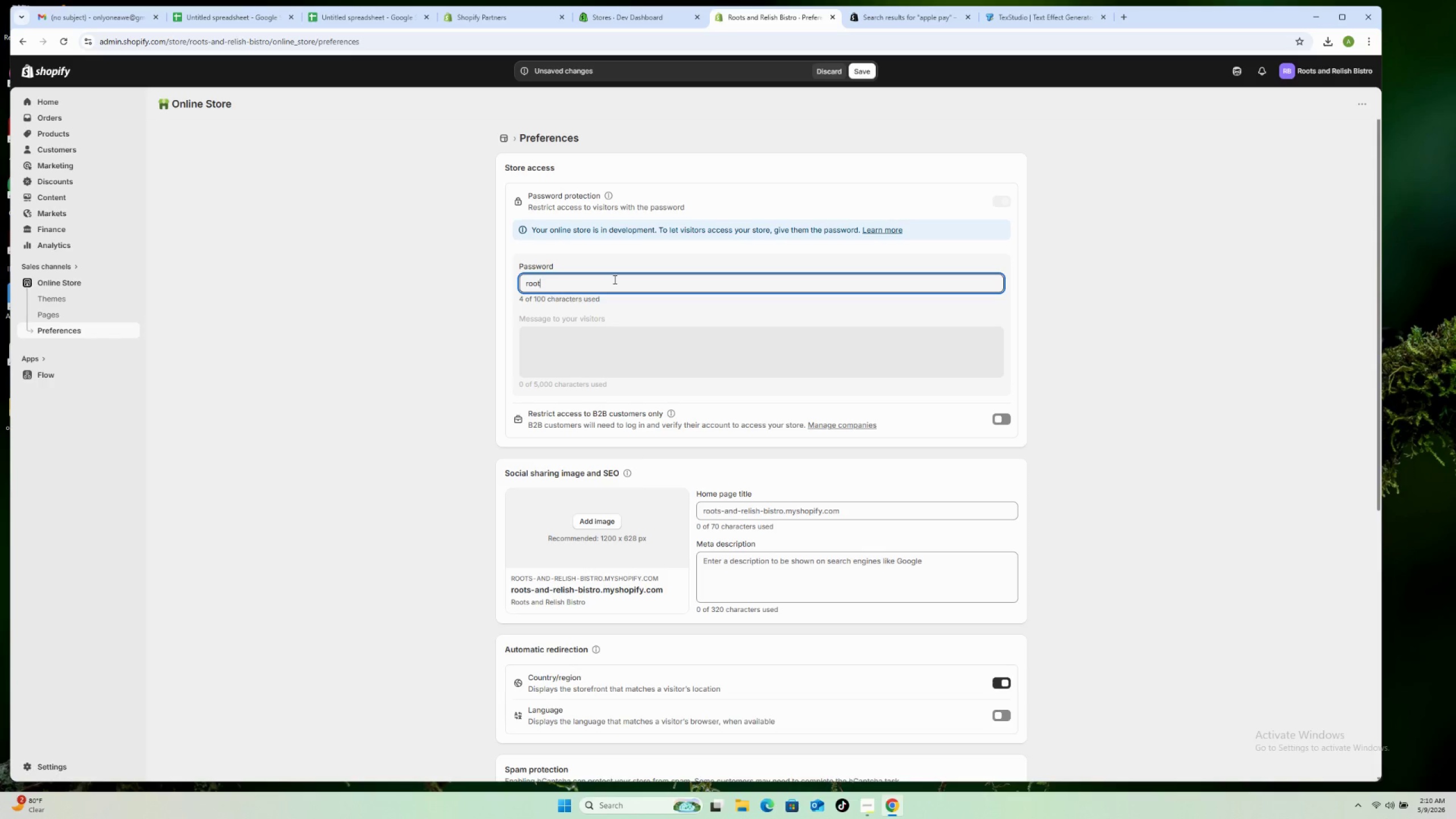 
type(srelis2026)
key(Backspace)
type(5)
 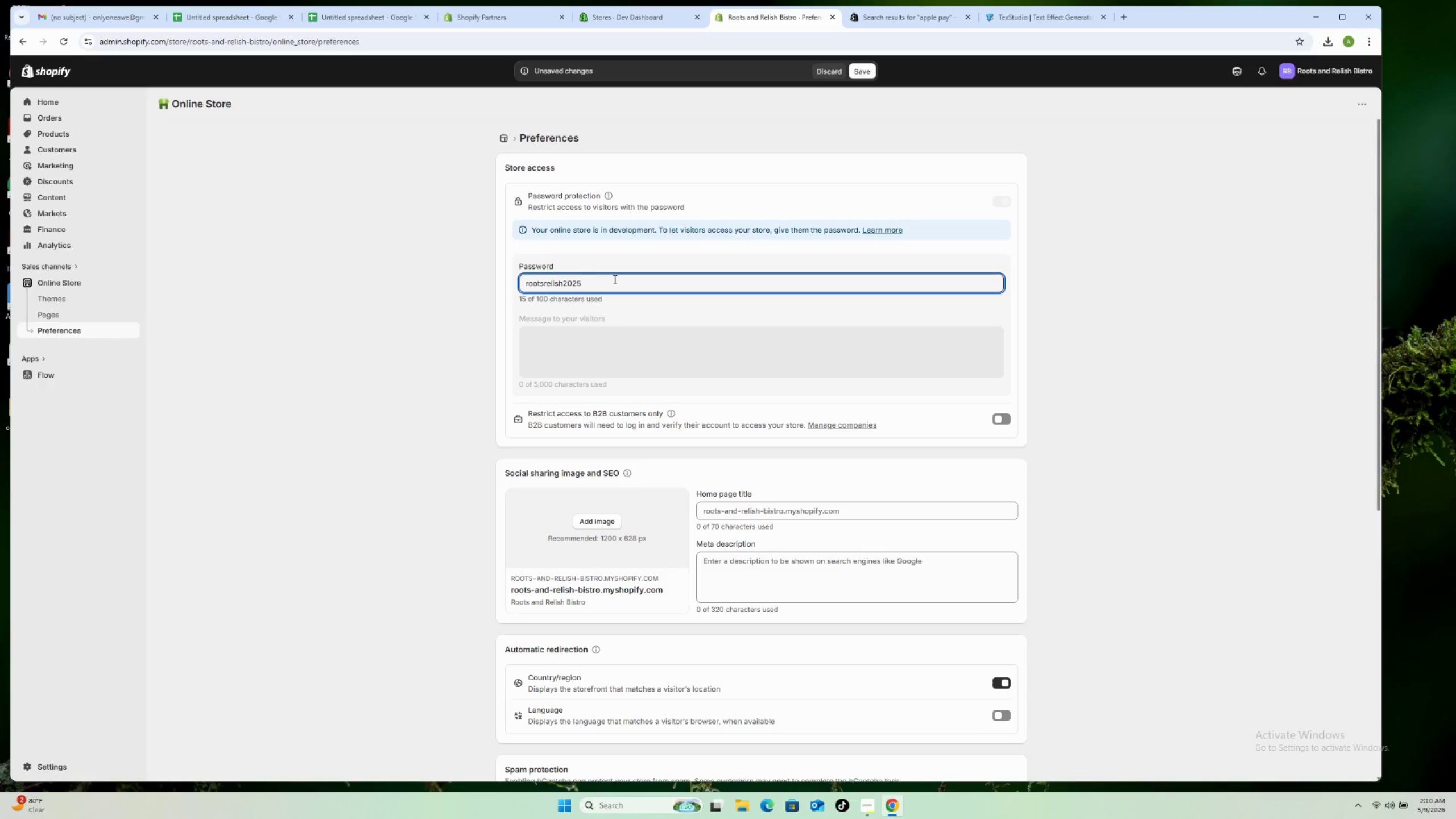 
hold_key(key=H, duration=0.34)
 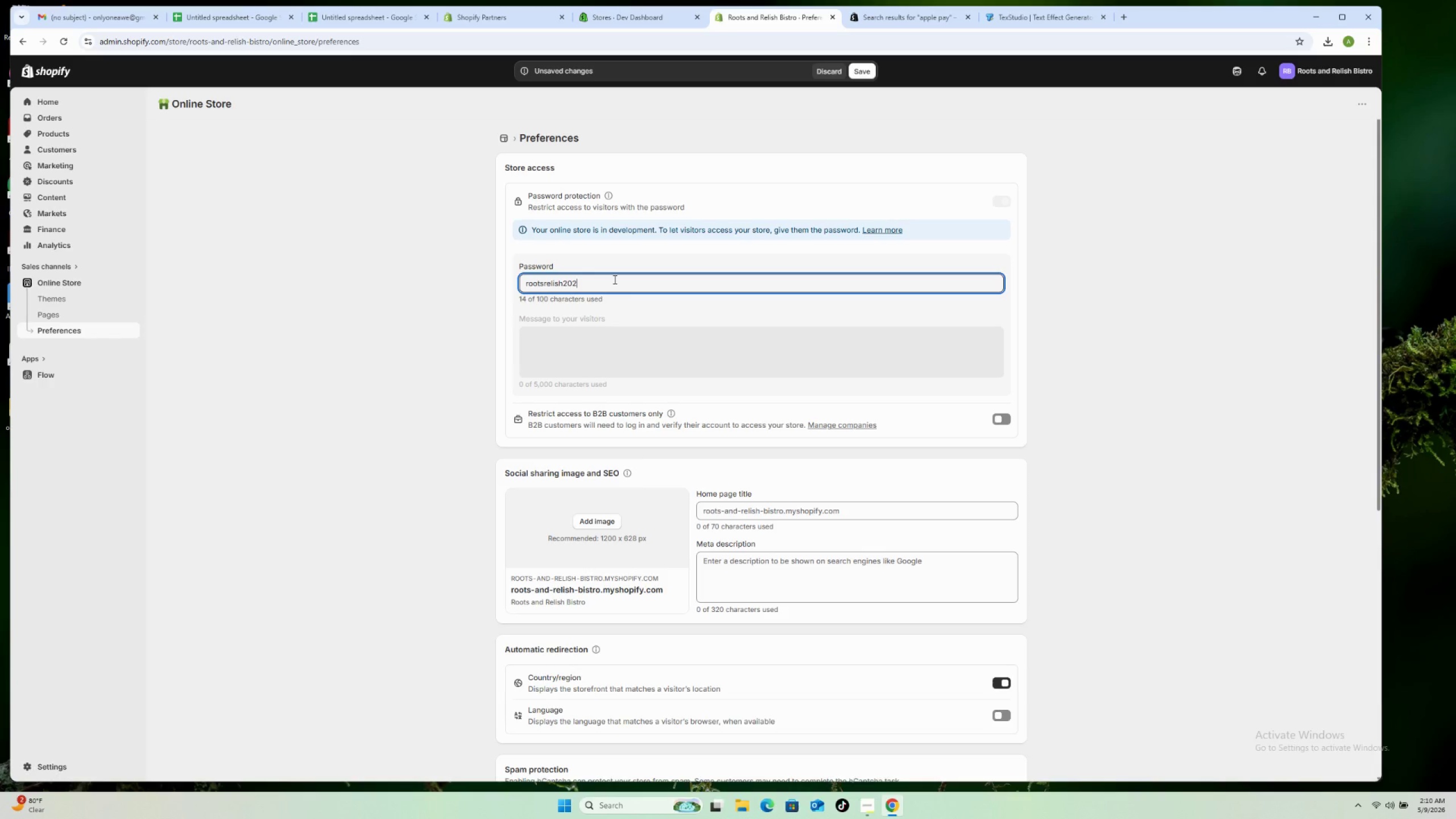 
left_click([850, 69])